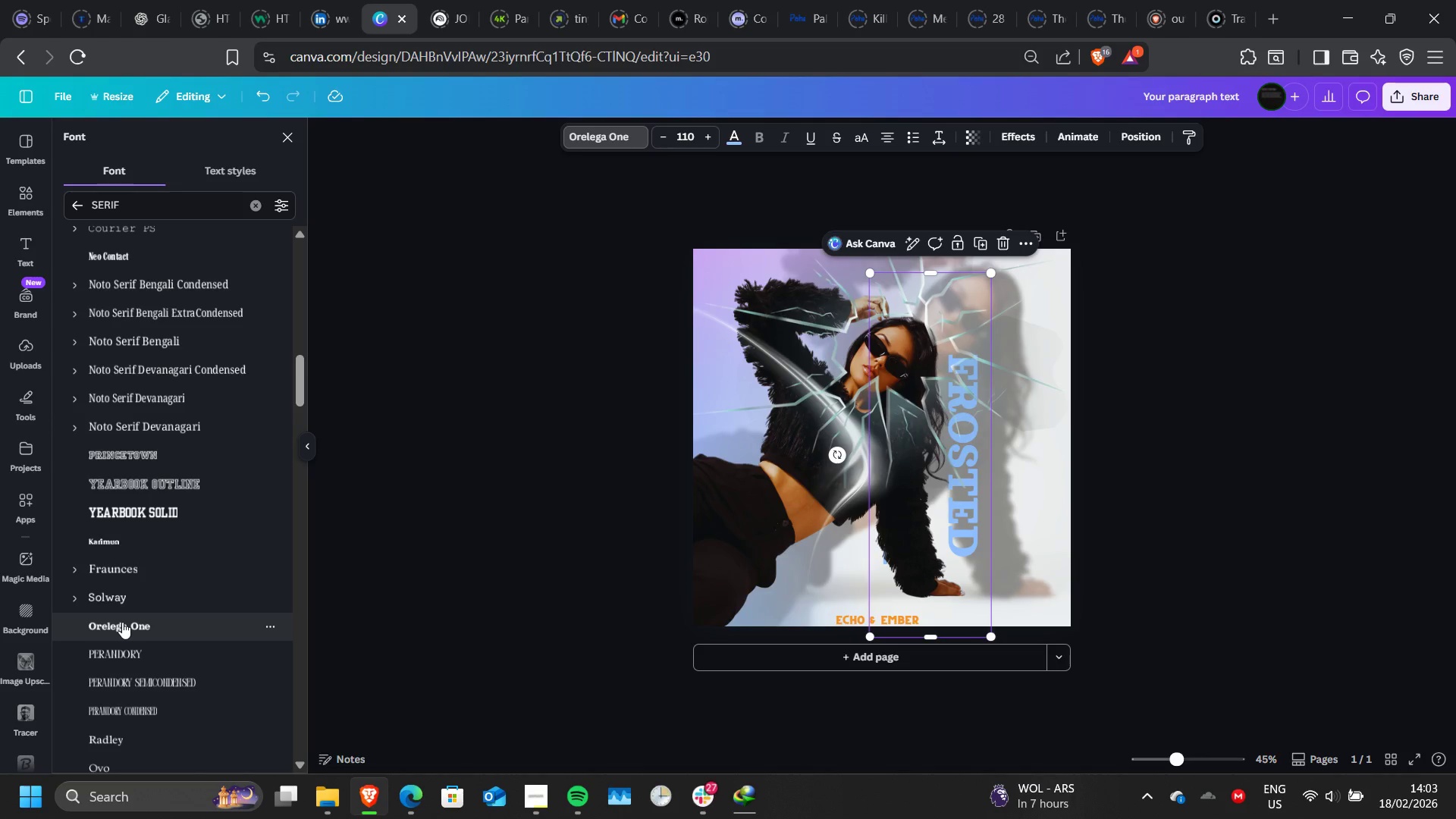 
scroll: coordinate [167, 412], scroll_direction: up, amount: 5.0
 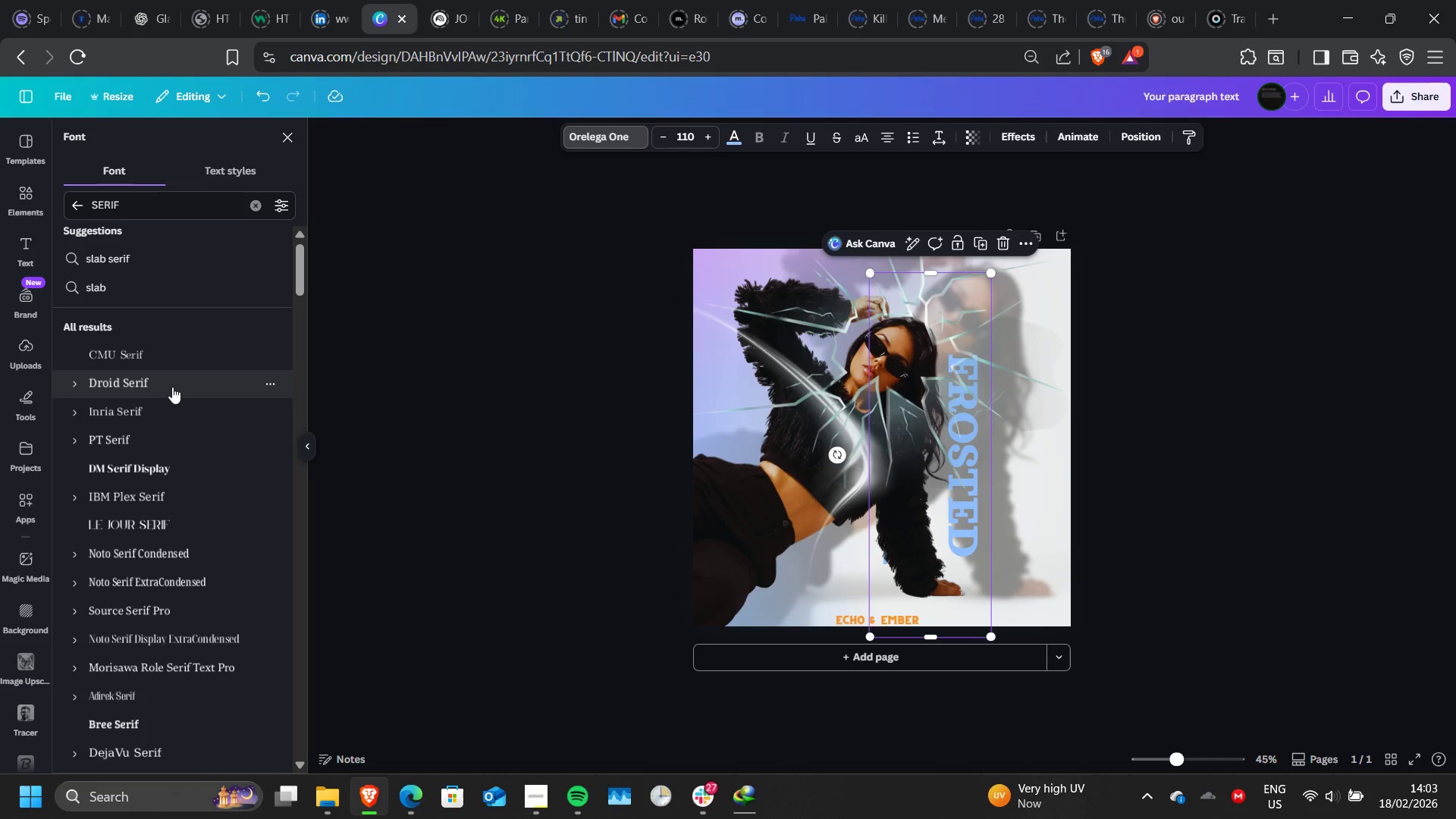 
left_click([174, 386])
 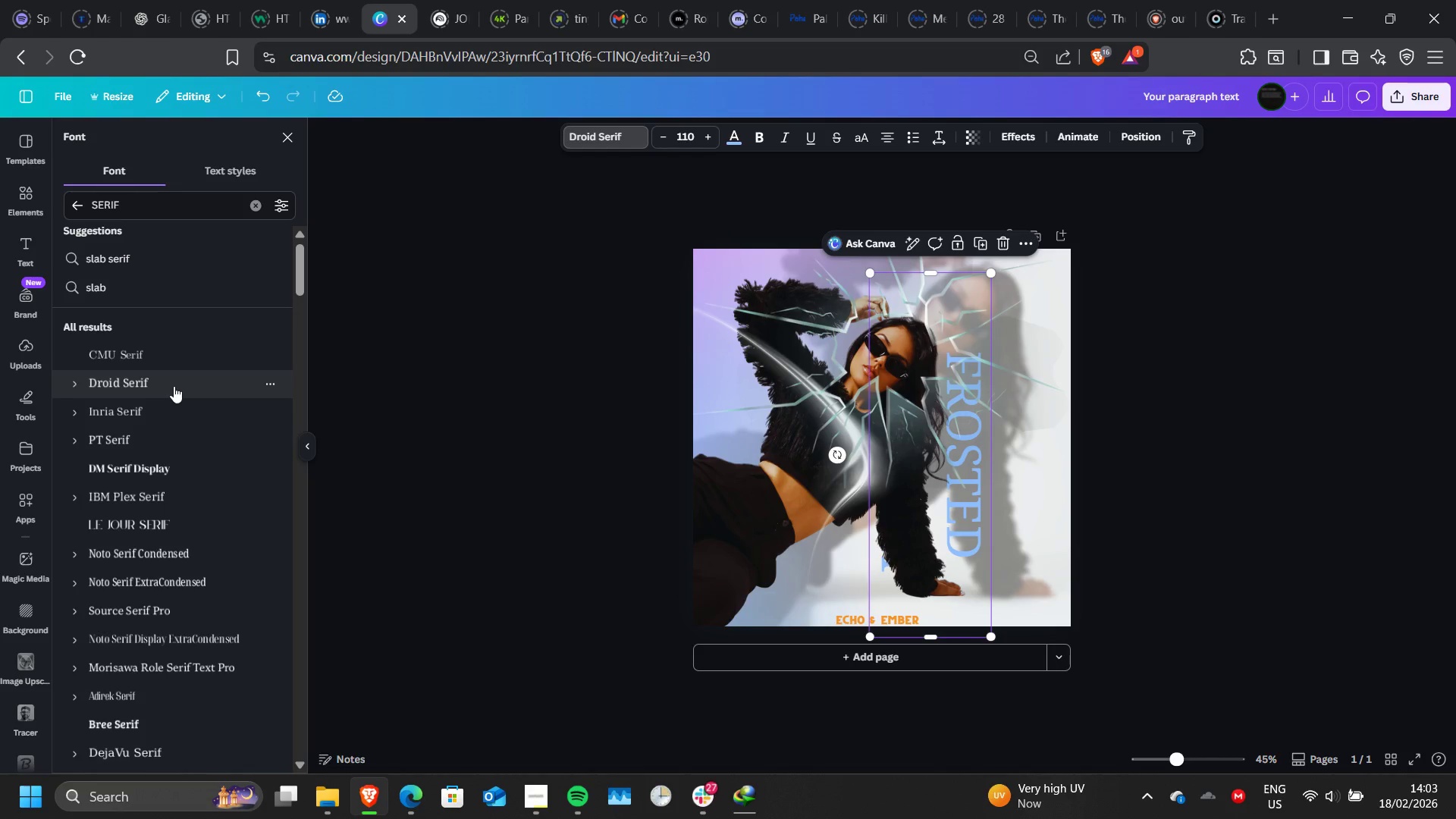 
left_click([174, 386])
 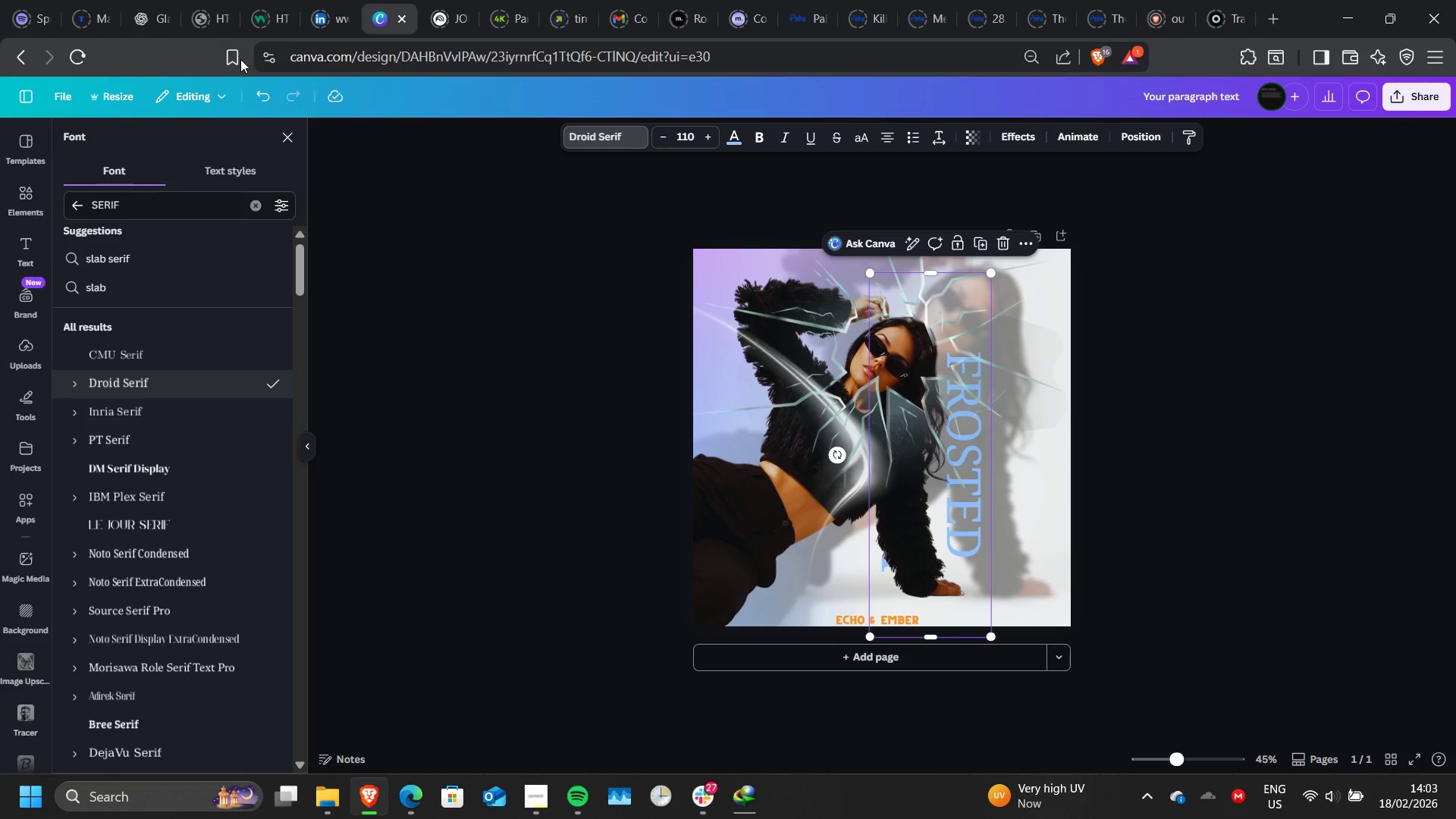 
left_click([262, 94])
 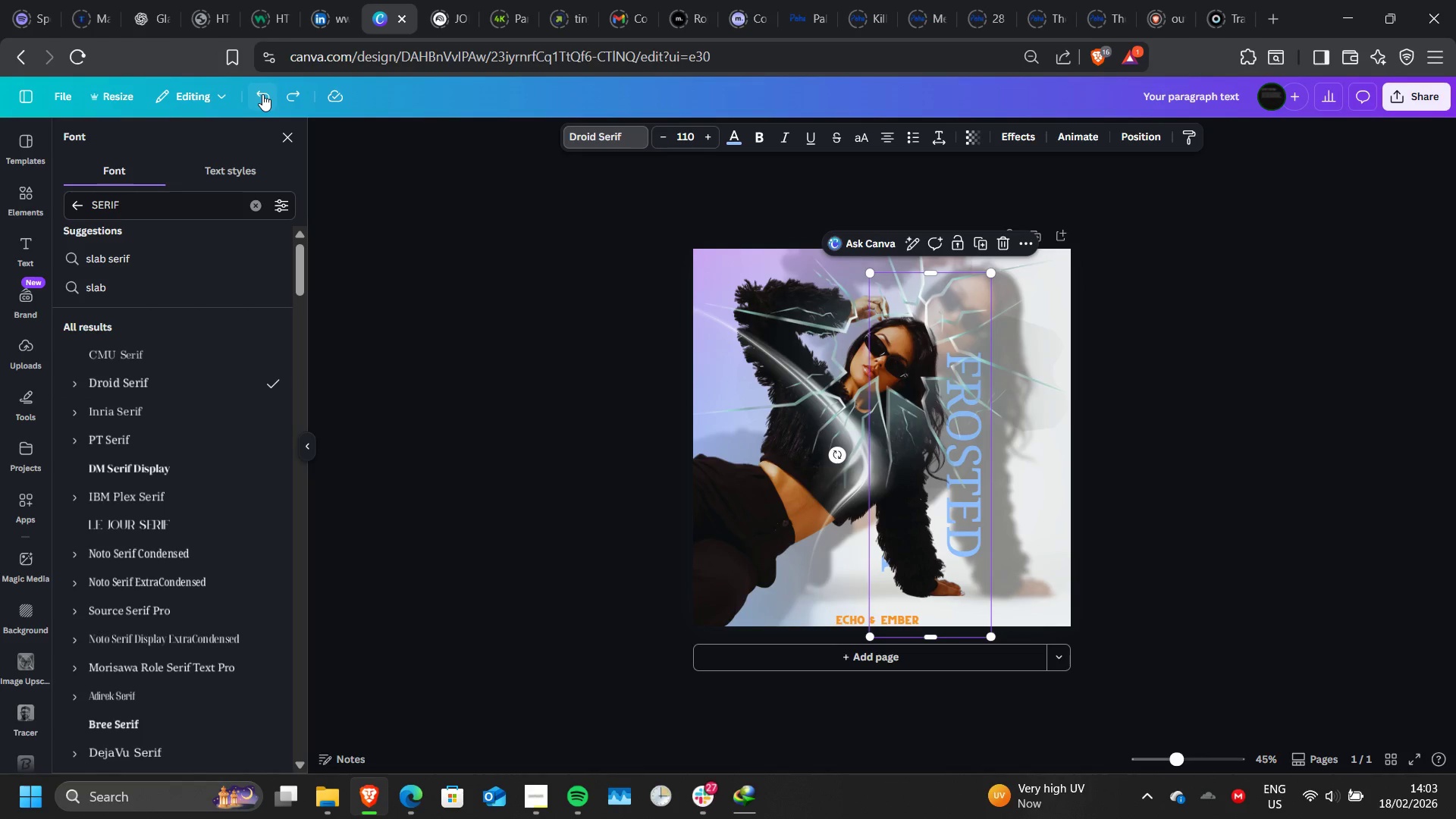 
left_click([262, 94])
 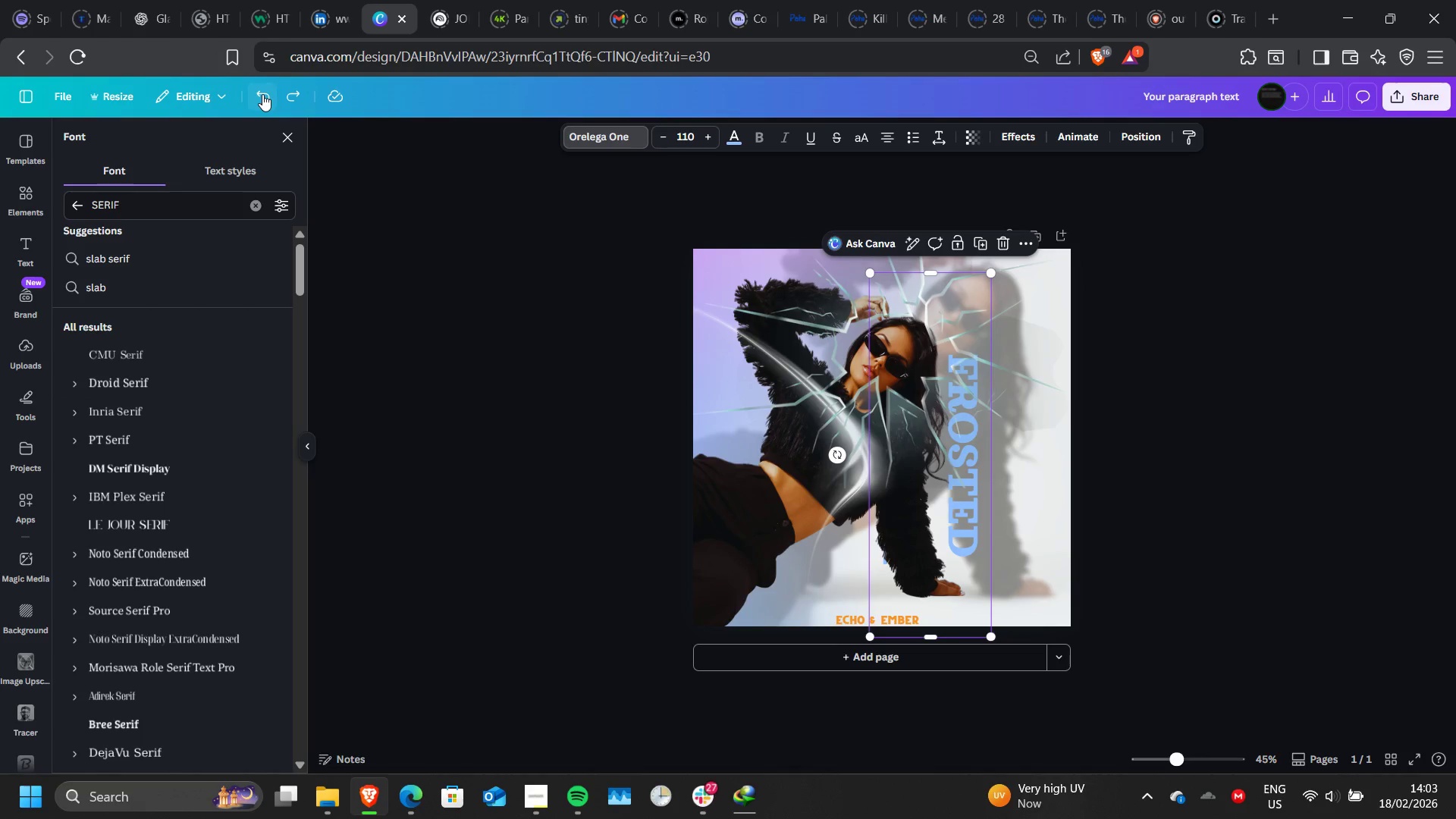 
left_click([262, 94])
 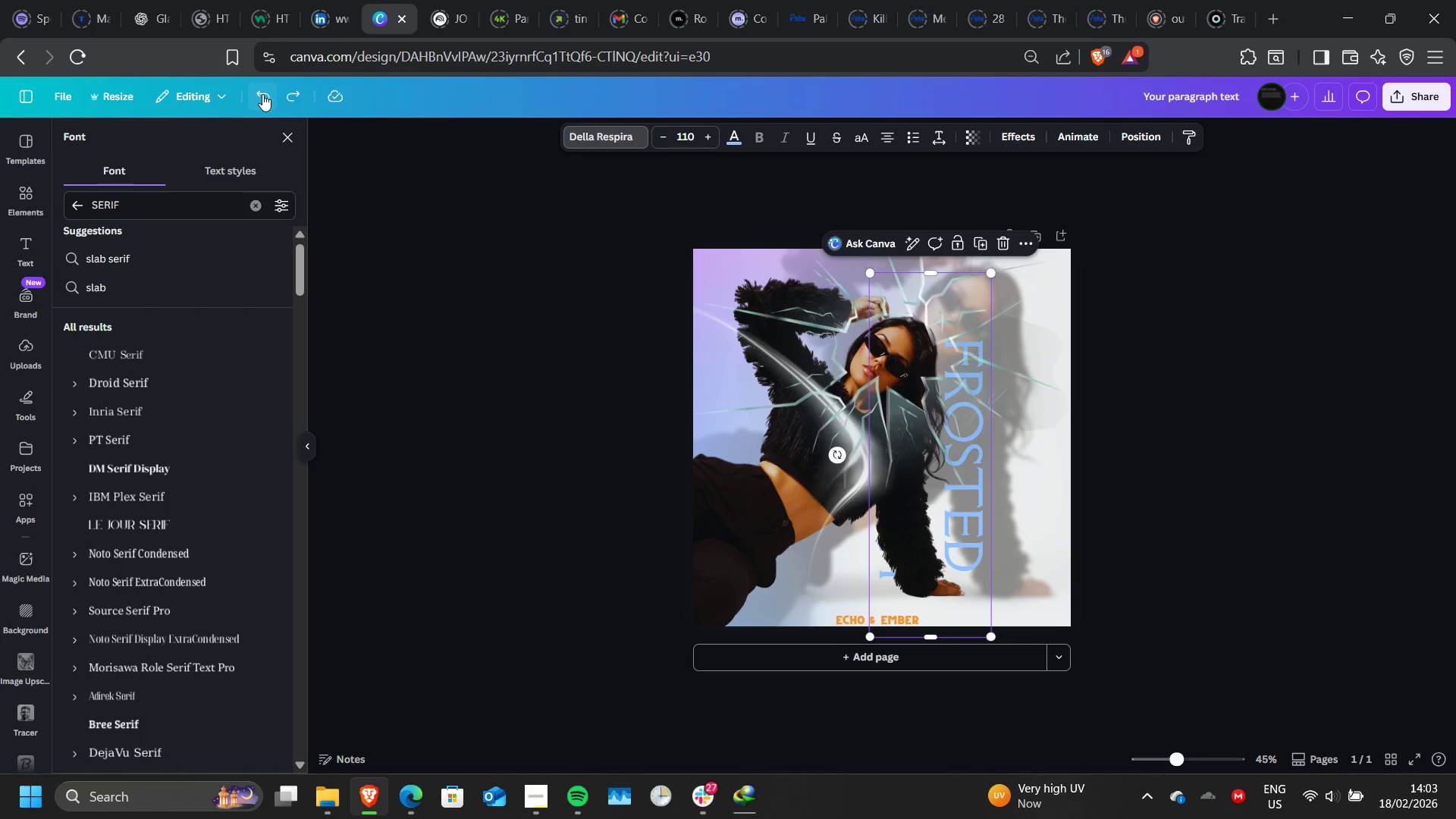 
left_click([262, 94])
 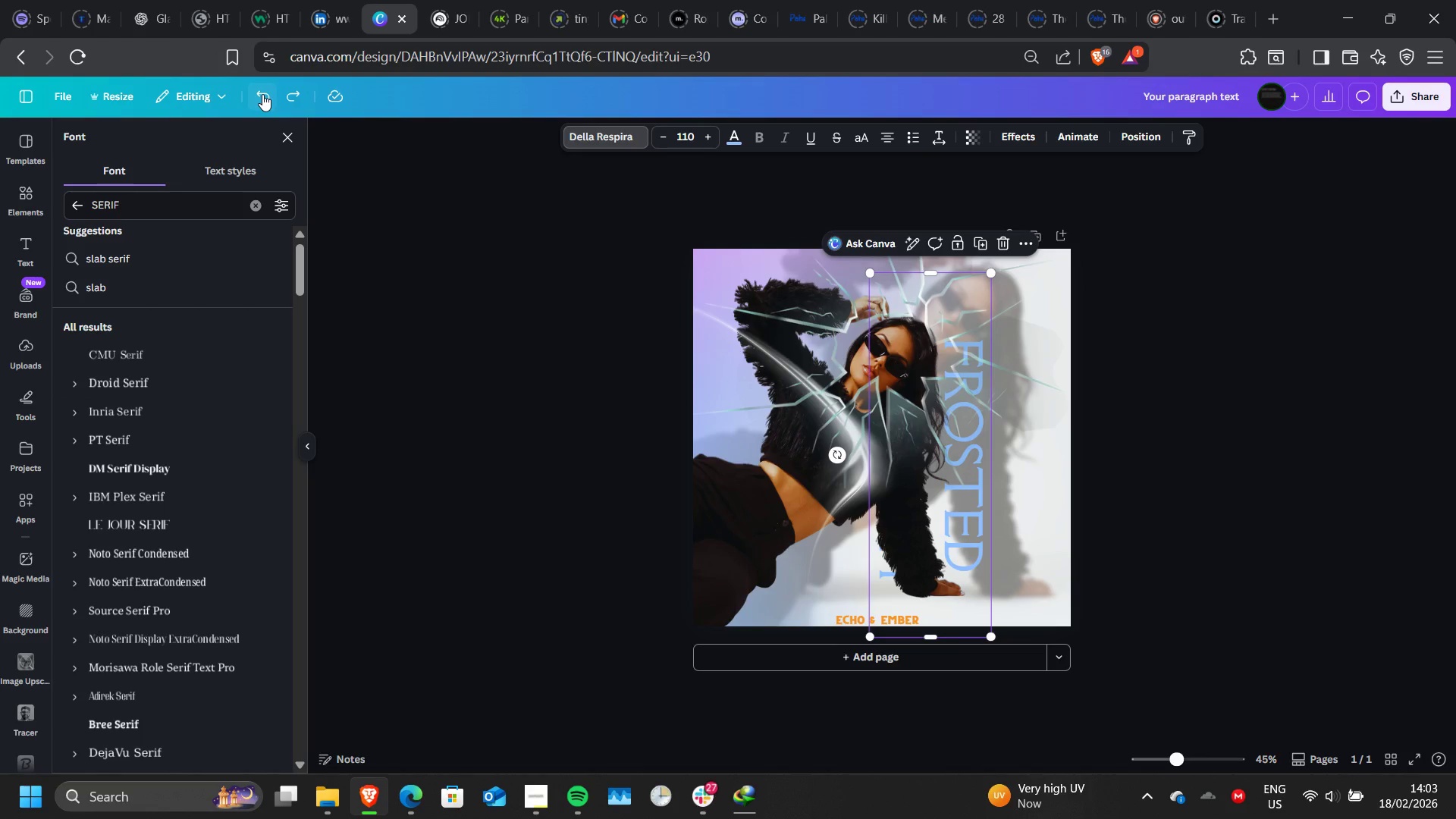 
left_click([262, 94])
 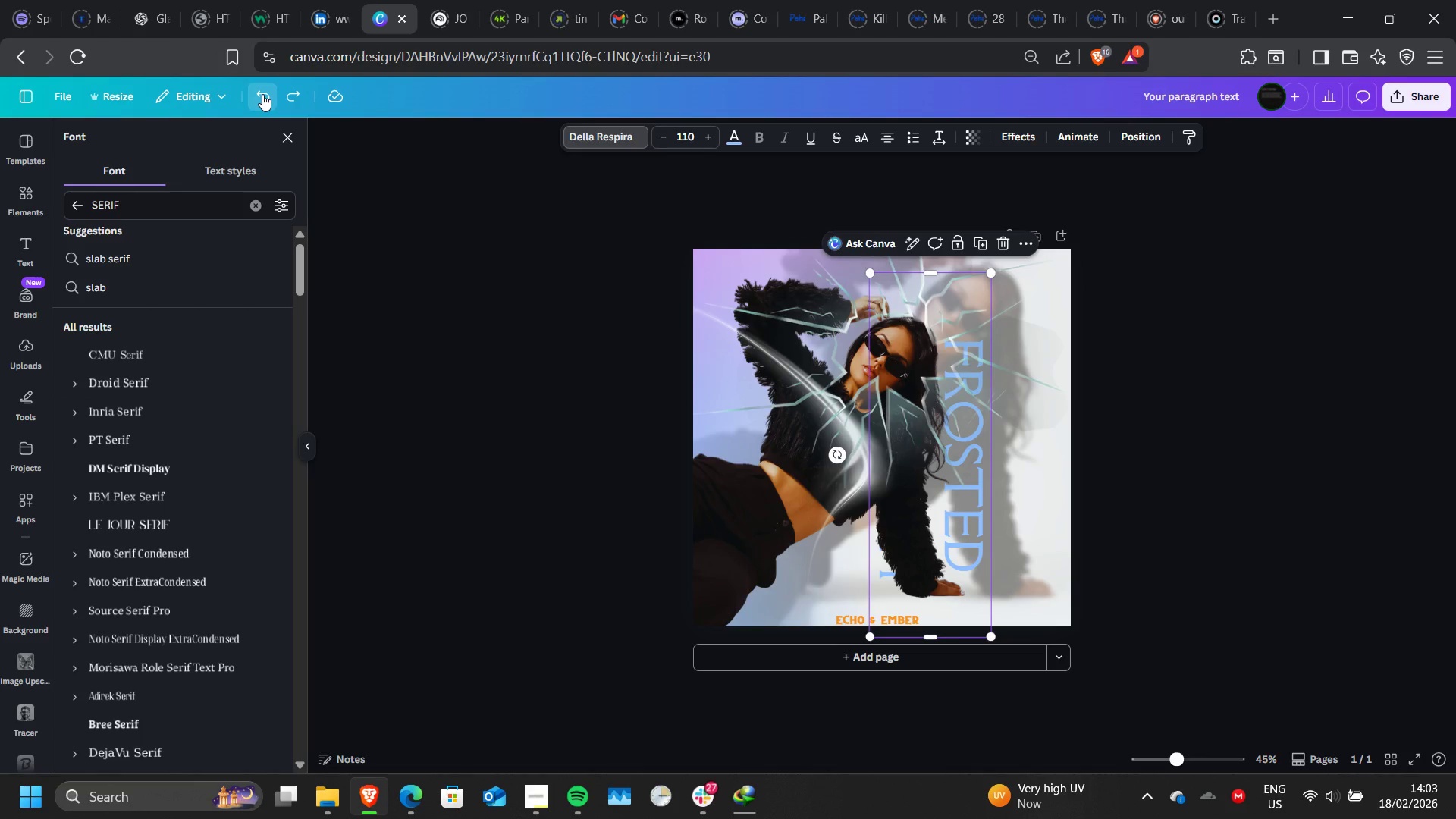 
left_click([262, 94])
 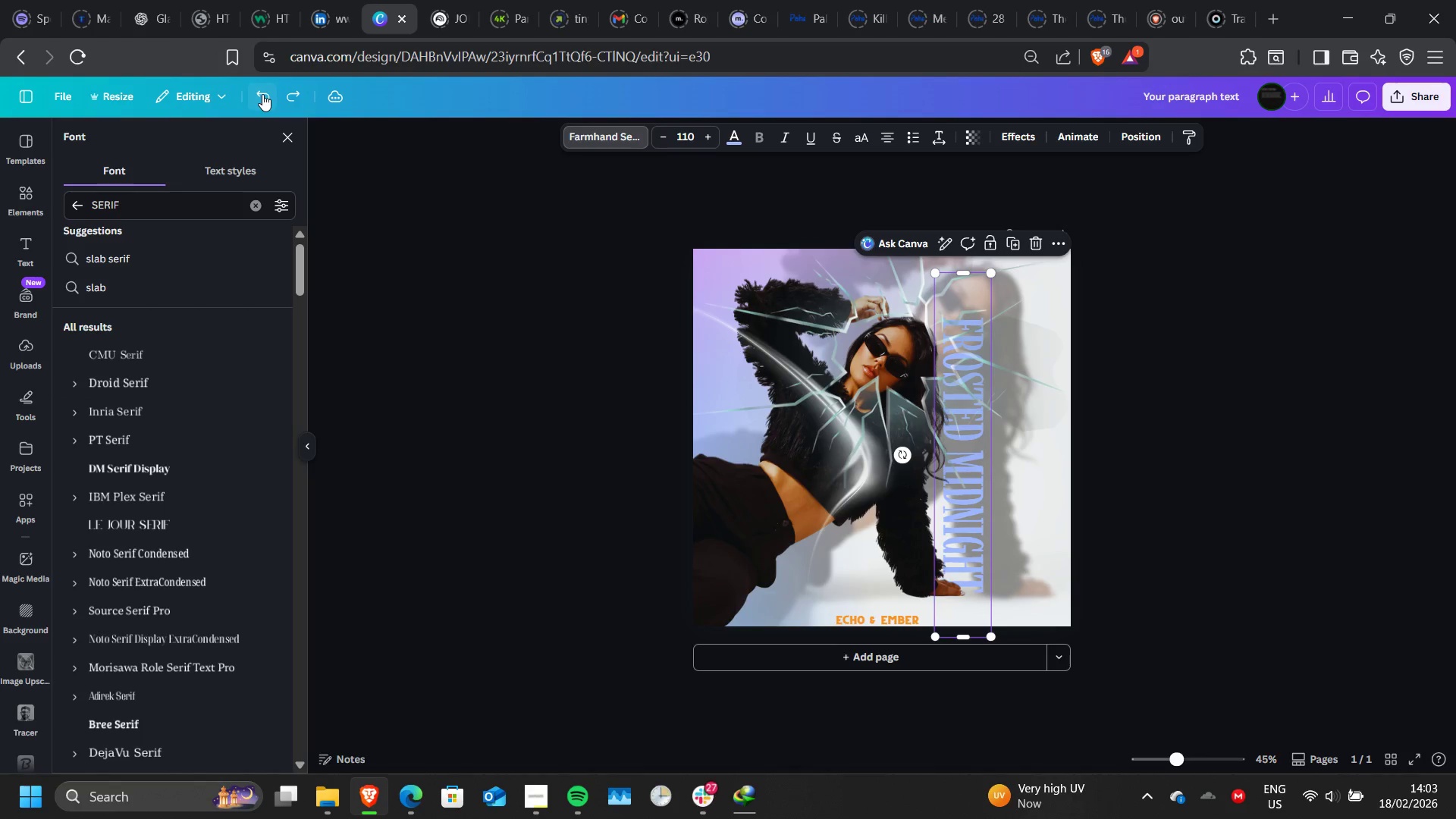 
left_click([262, 94])
 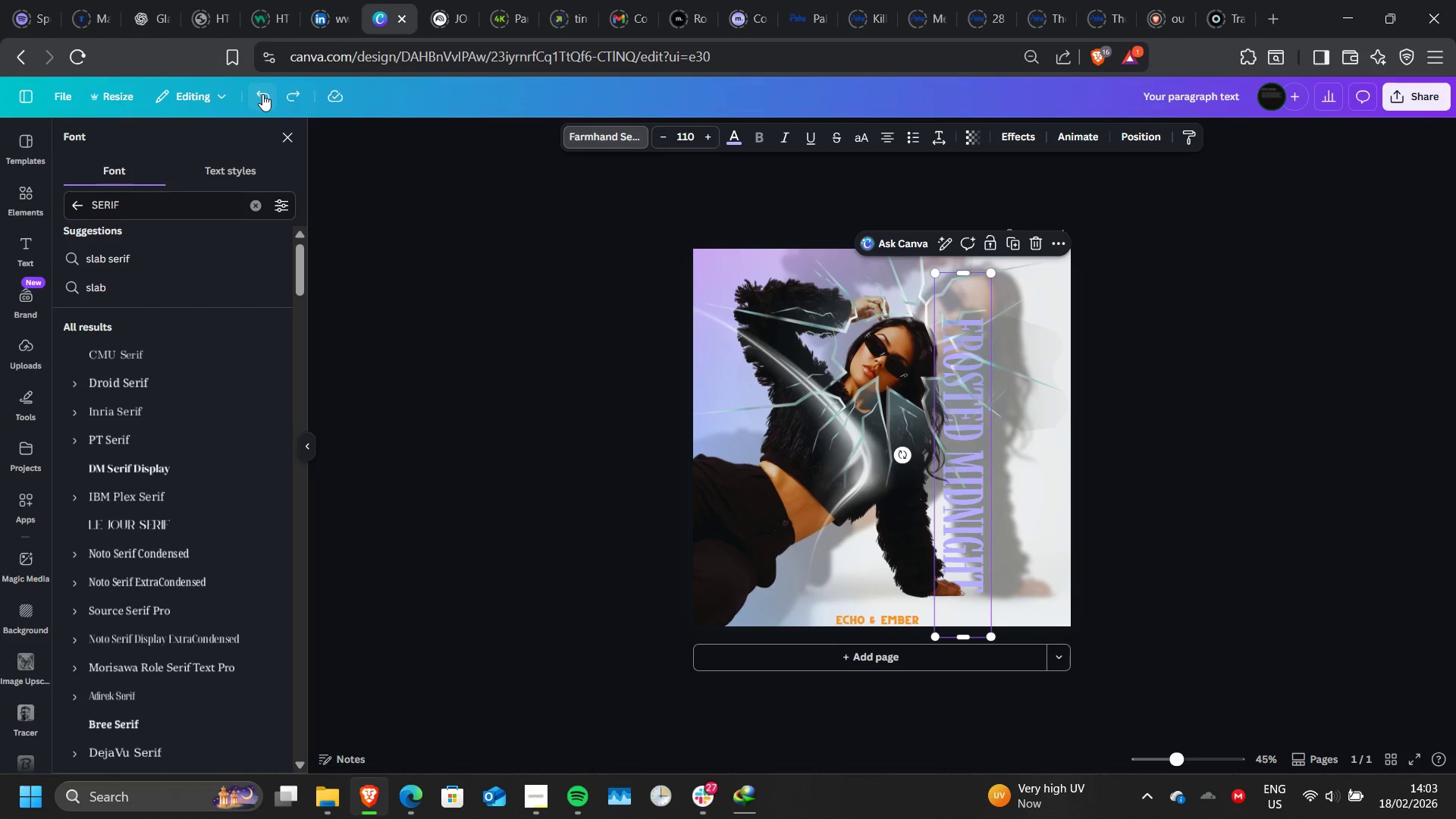 
left_click([262, 94])
 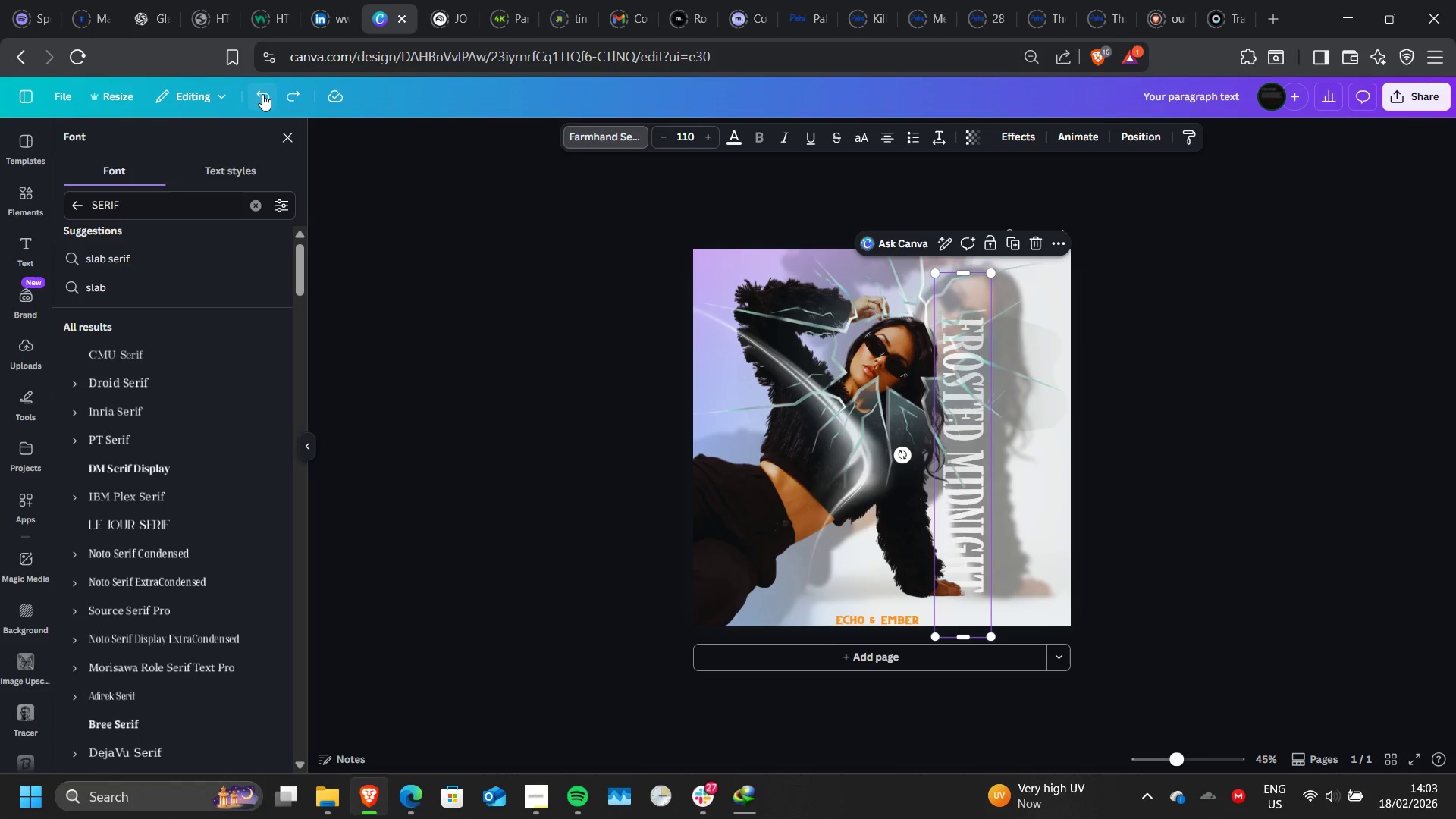 
left_click([262, 94])
 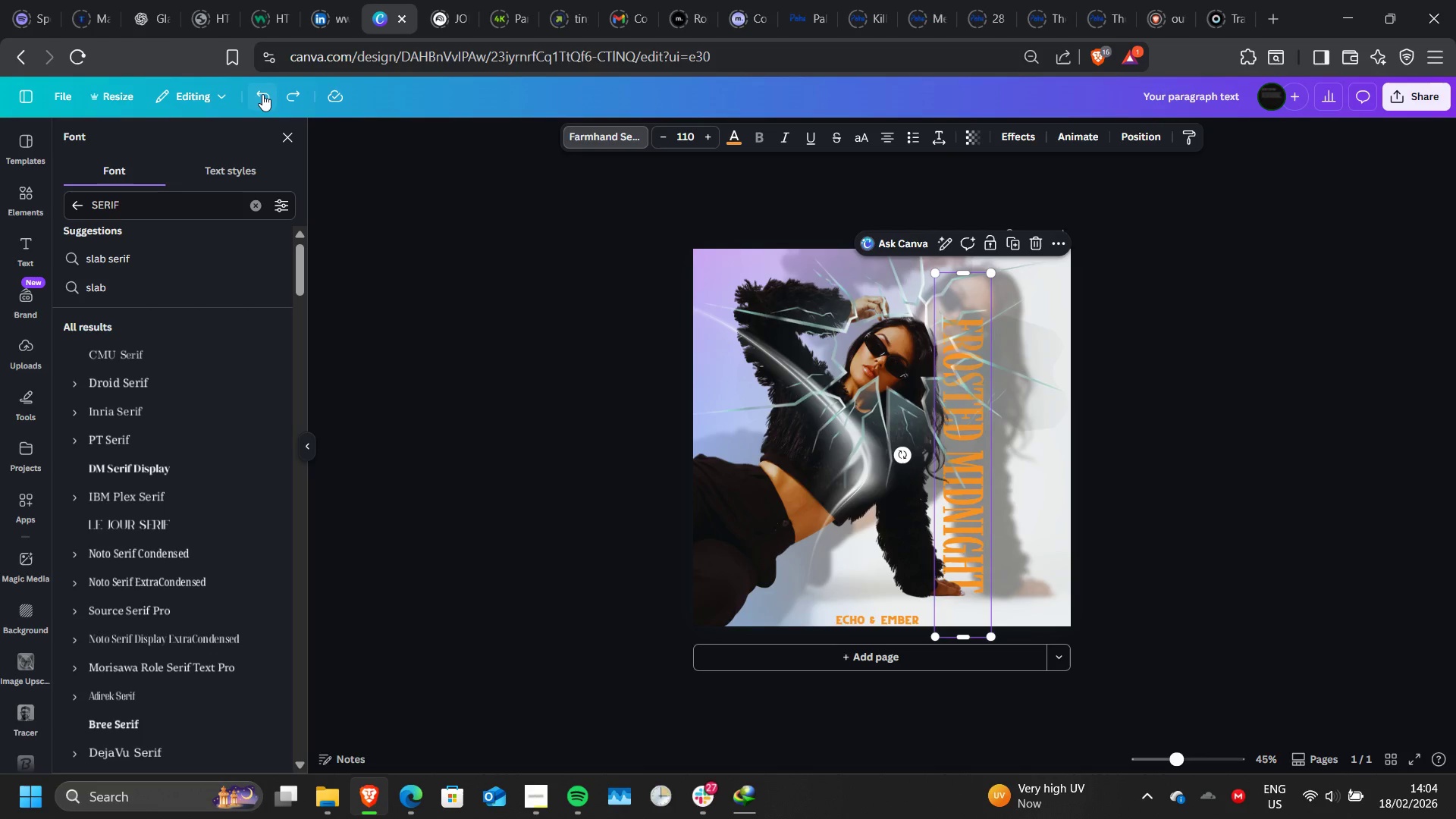 
left_click([262, 94])
 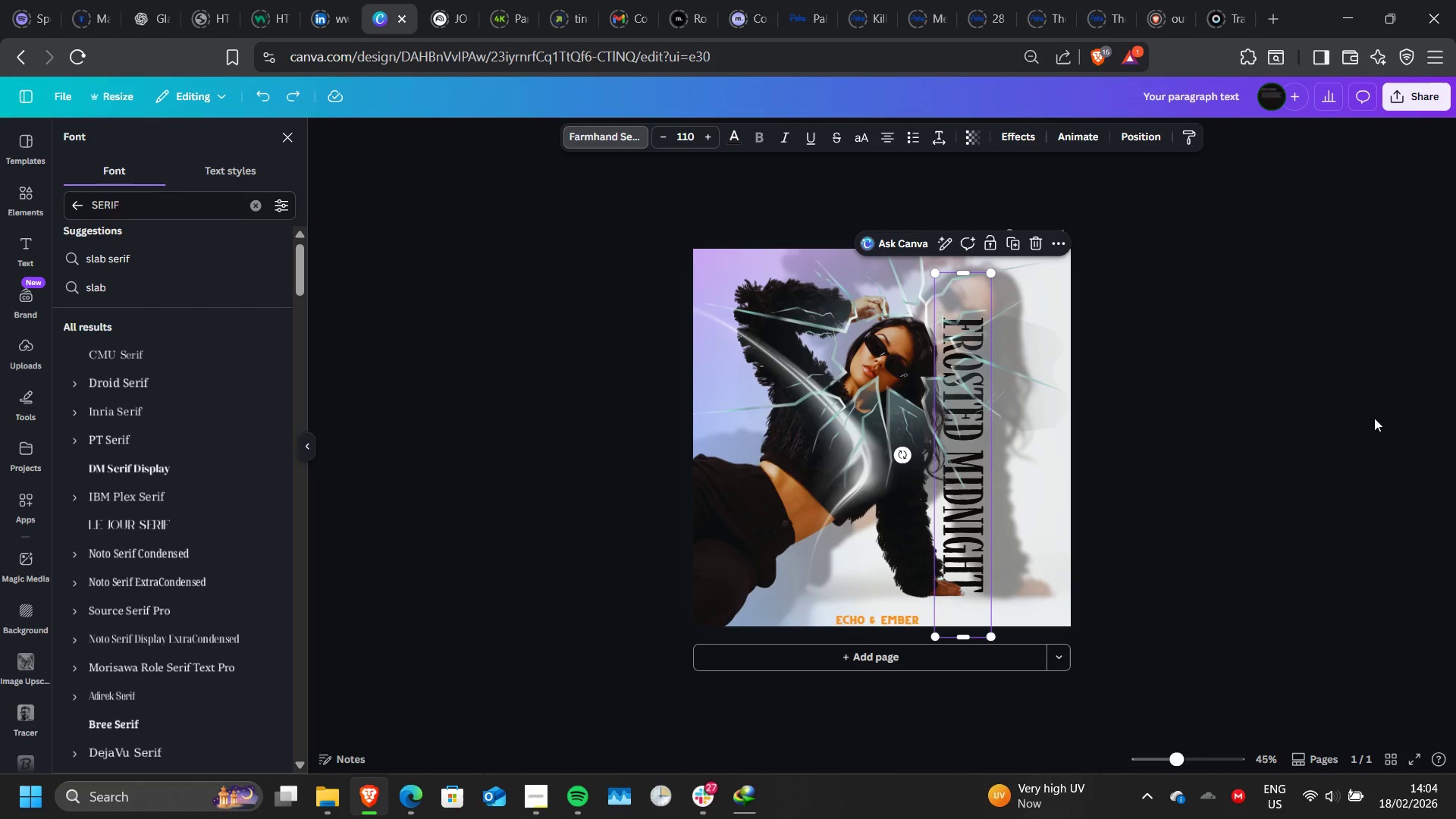 
left_click([1368, 418])
 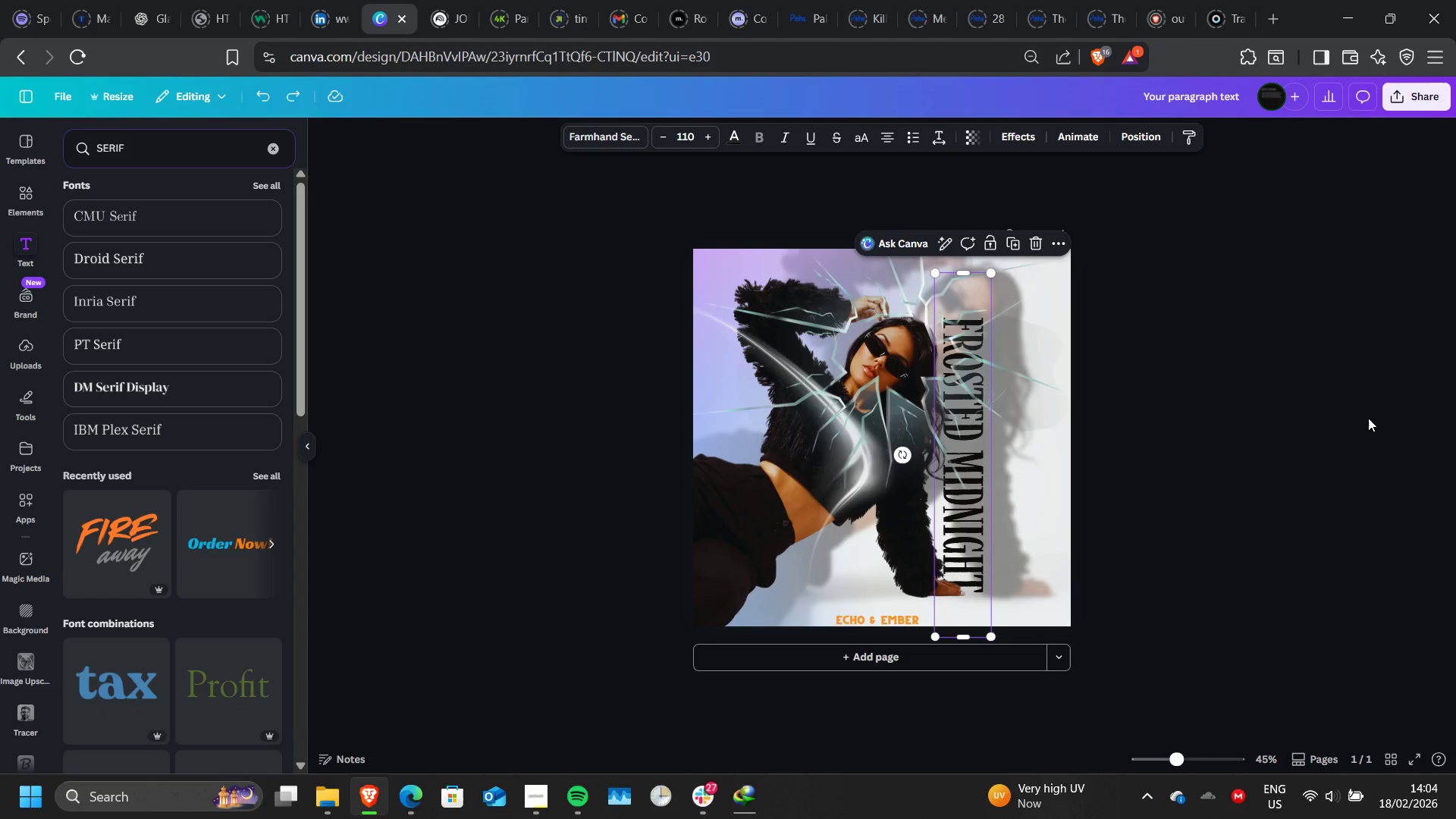 
left_click([1368, 418])
 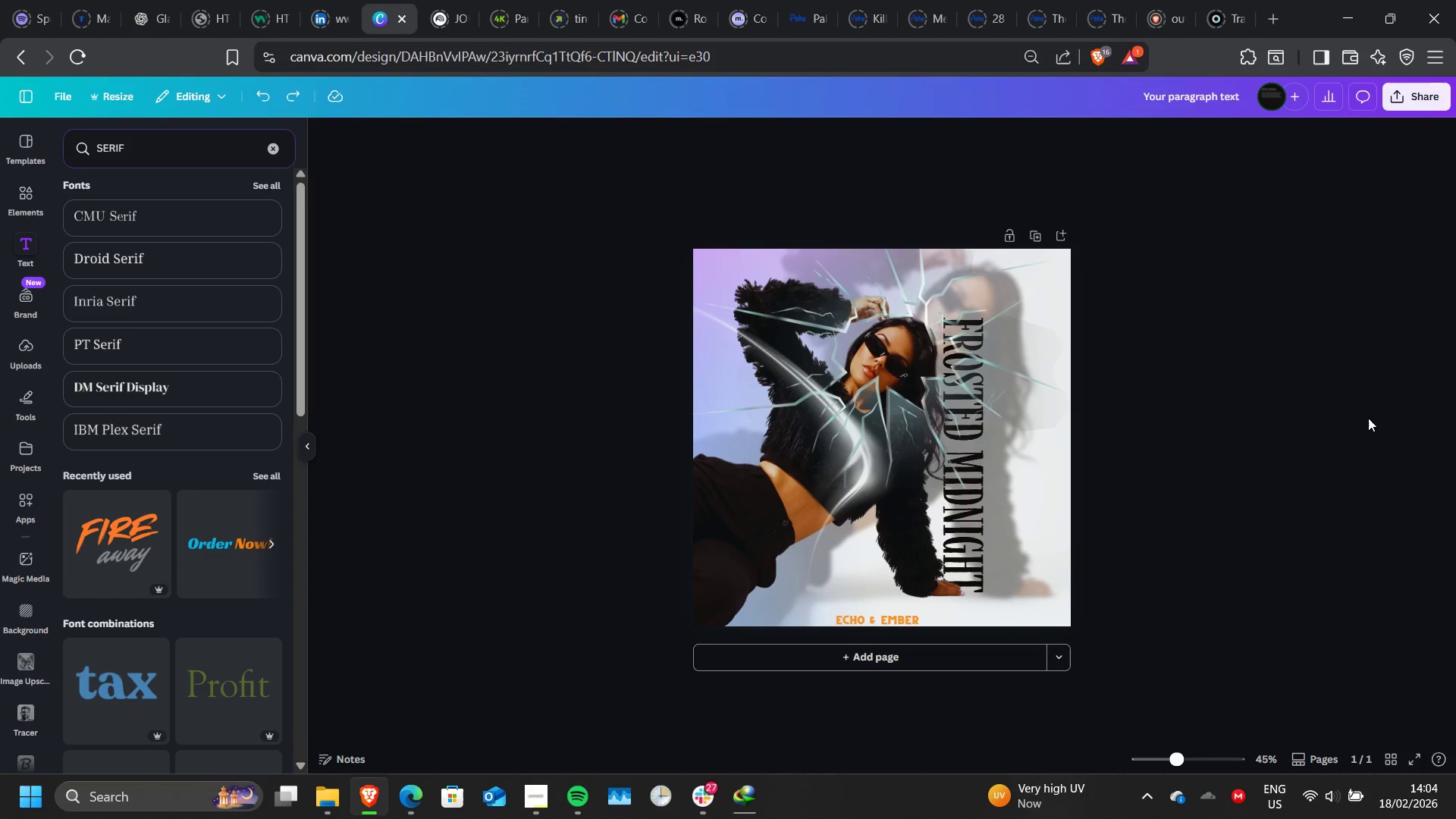 
wait(10.03)
 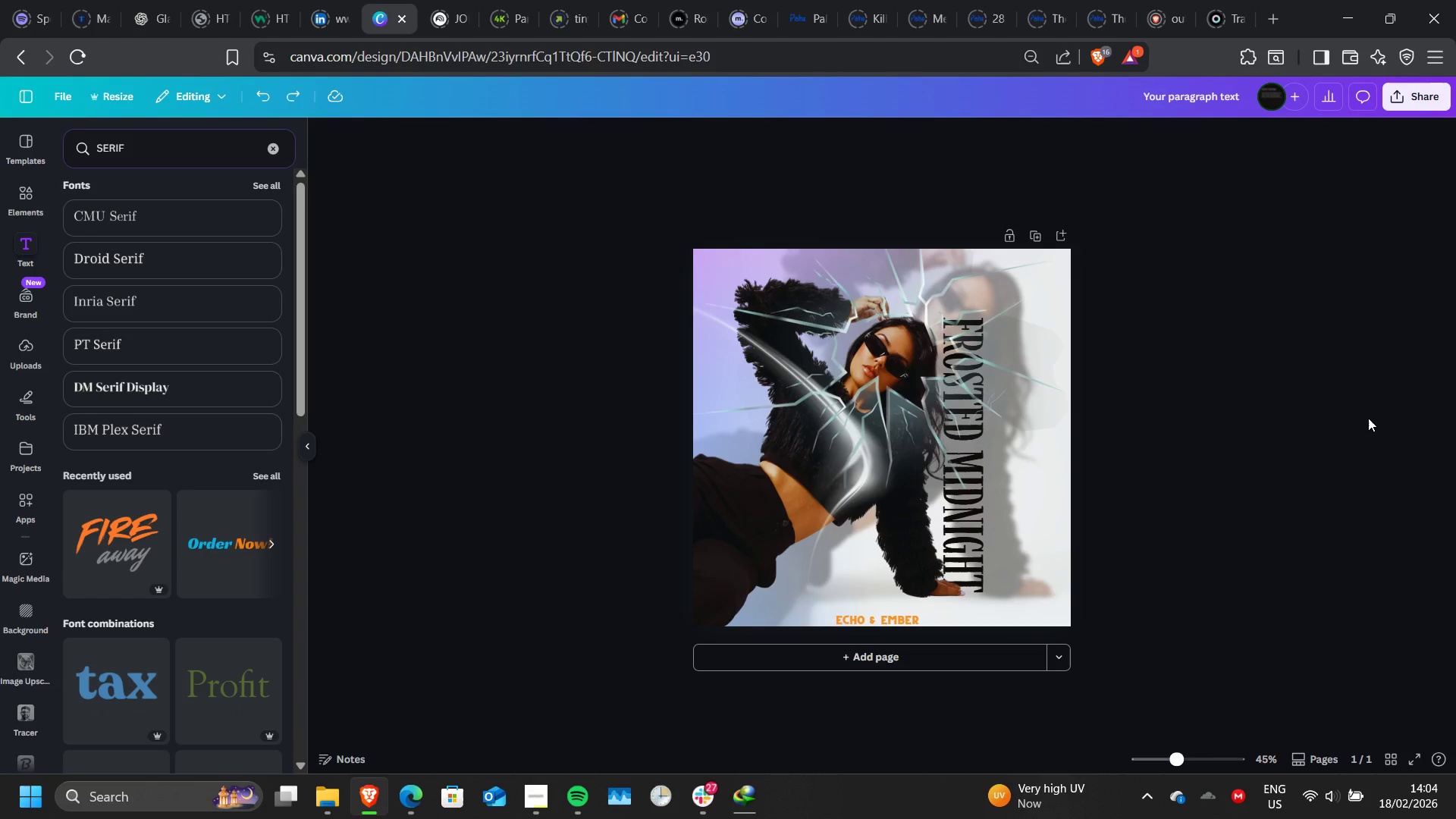 
left_click([780, 514])
 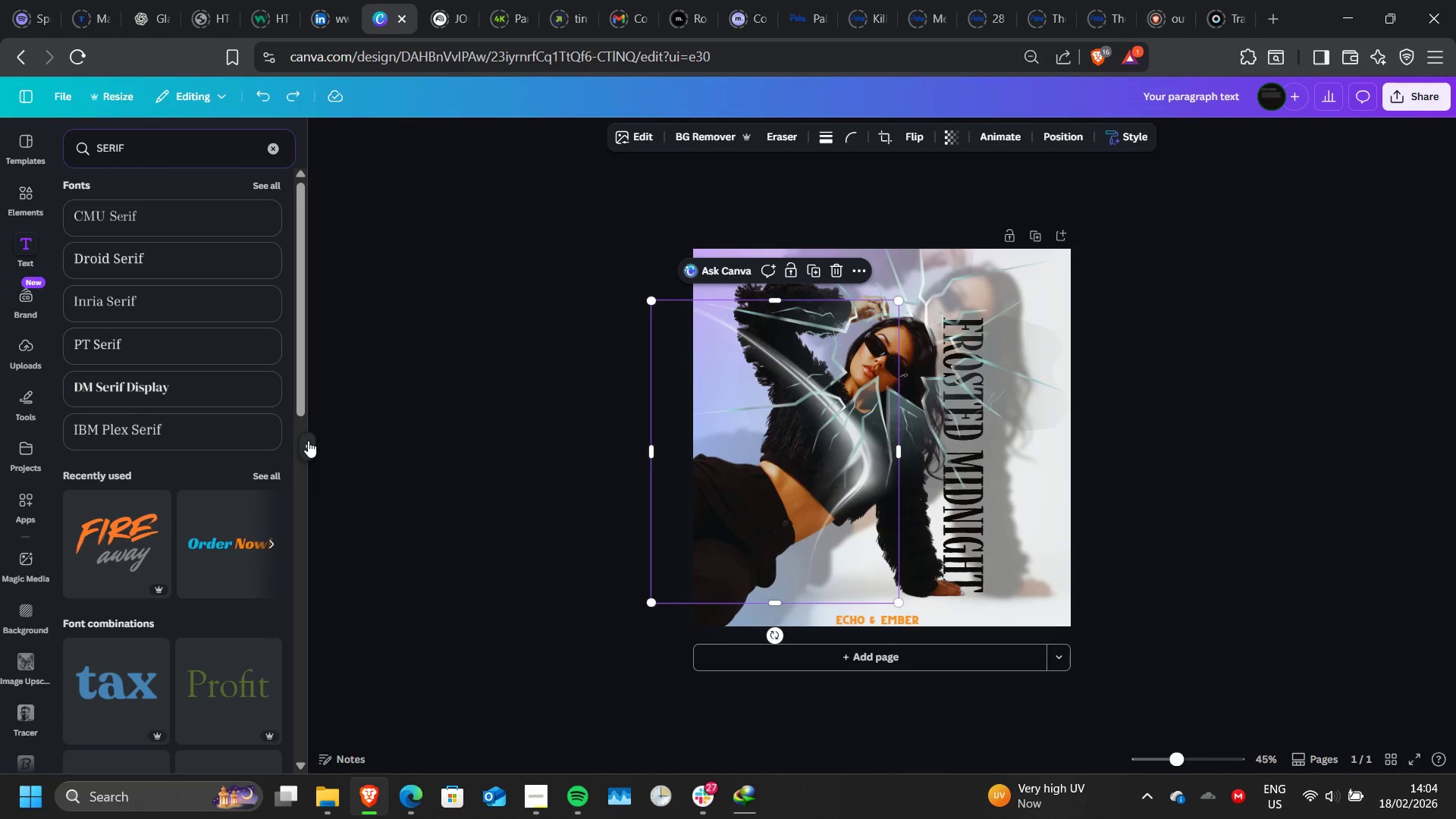 
left_click([308, 443])
 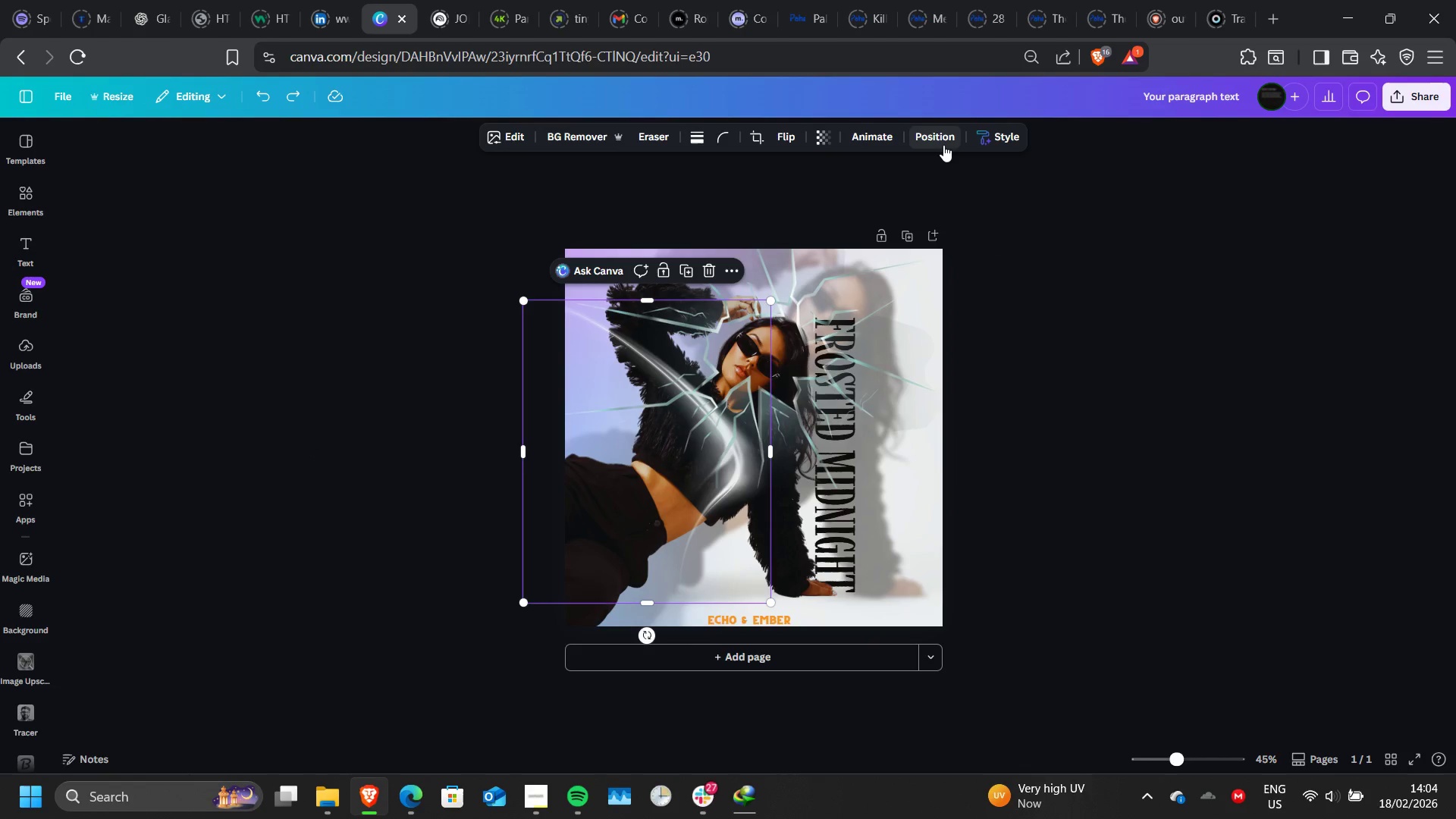 
left_click([943, 145])
 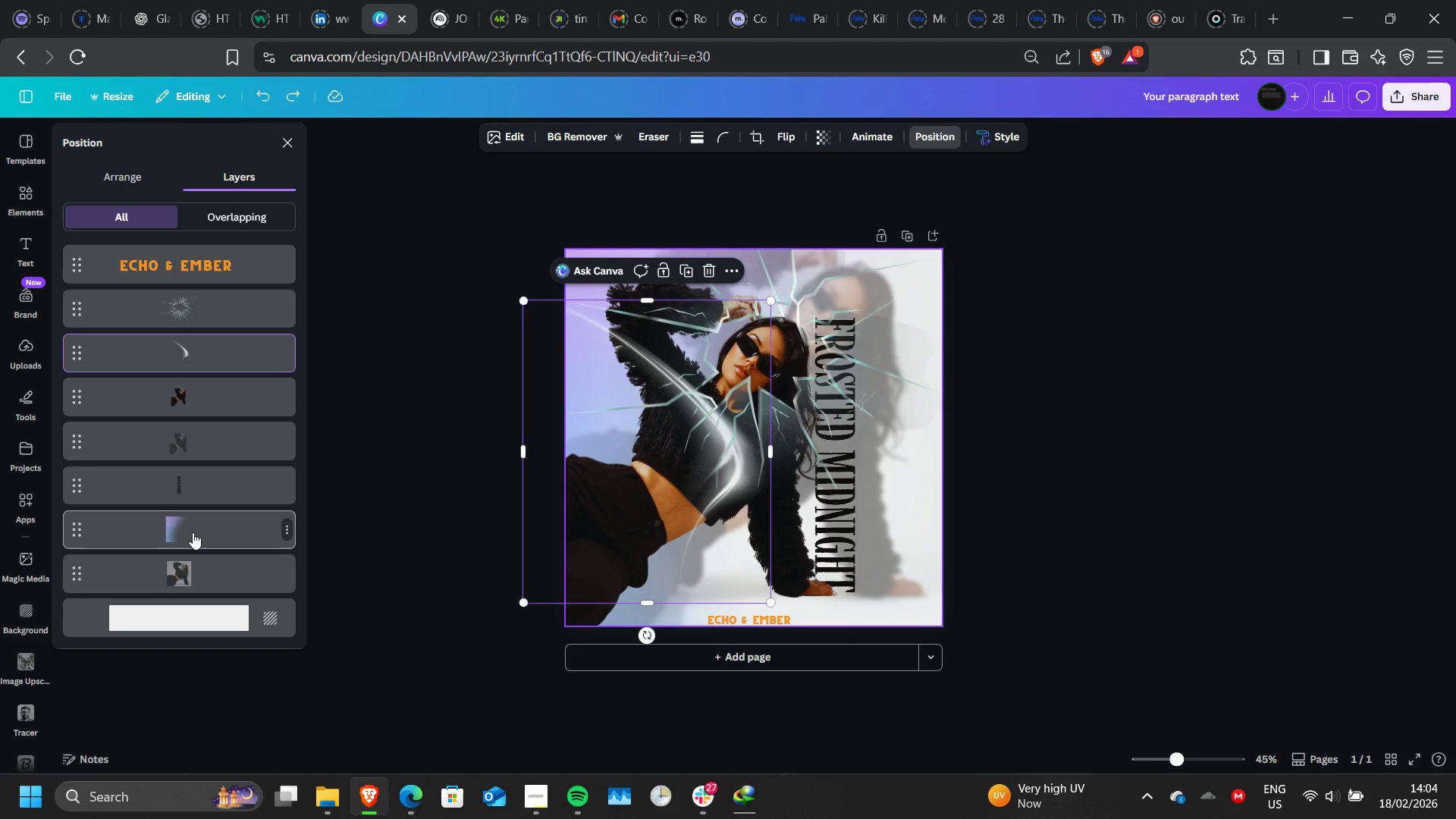 
wait(10.47)
 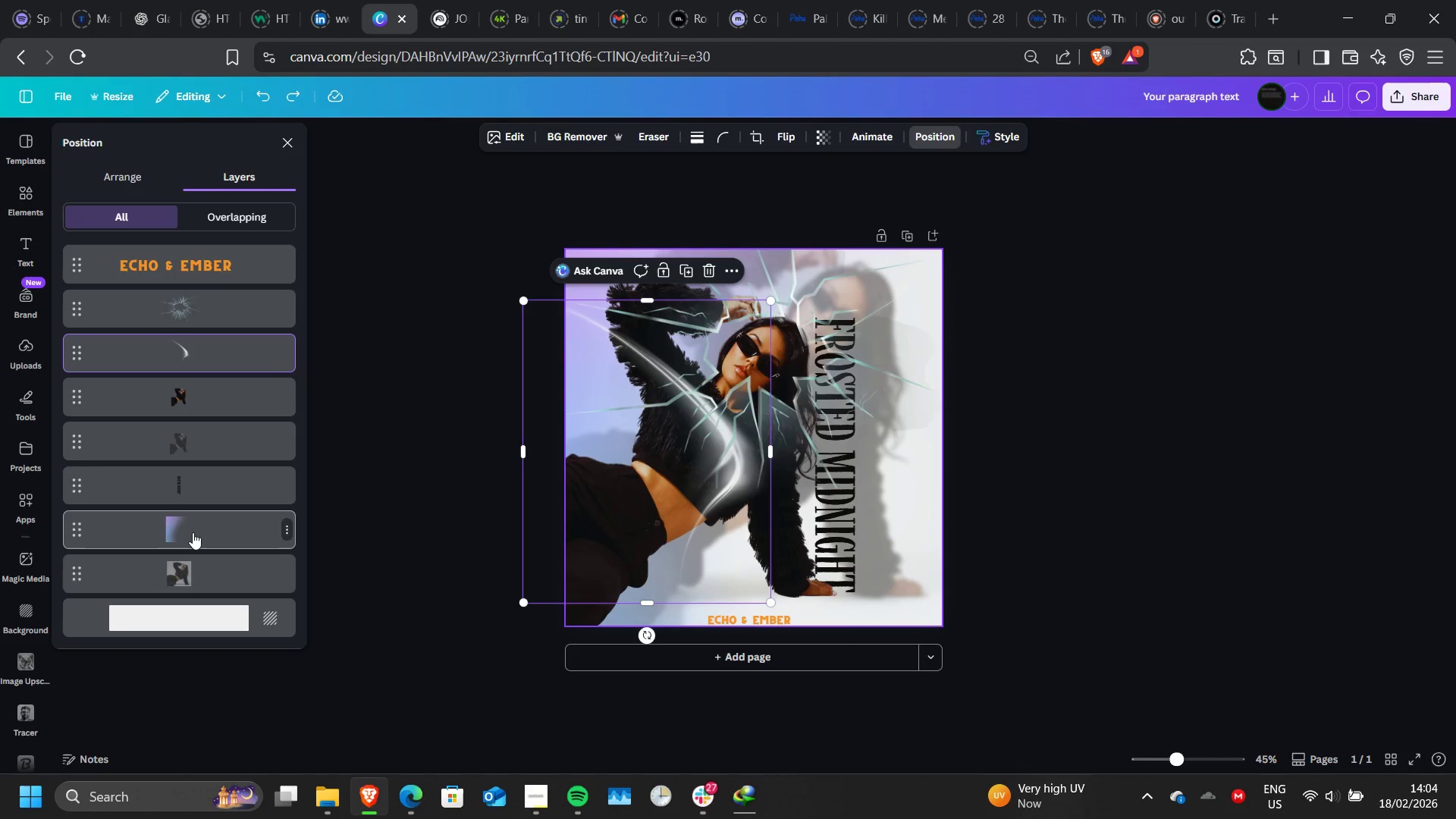 
left_click([674, 432])
 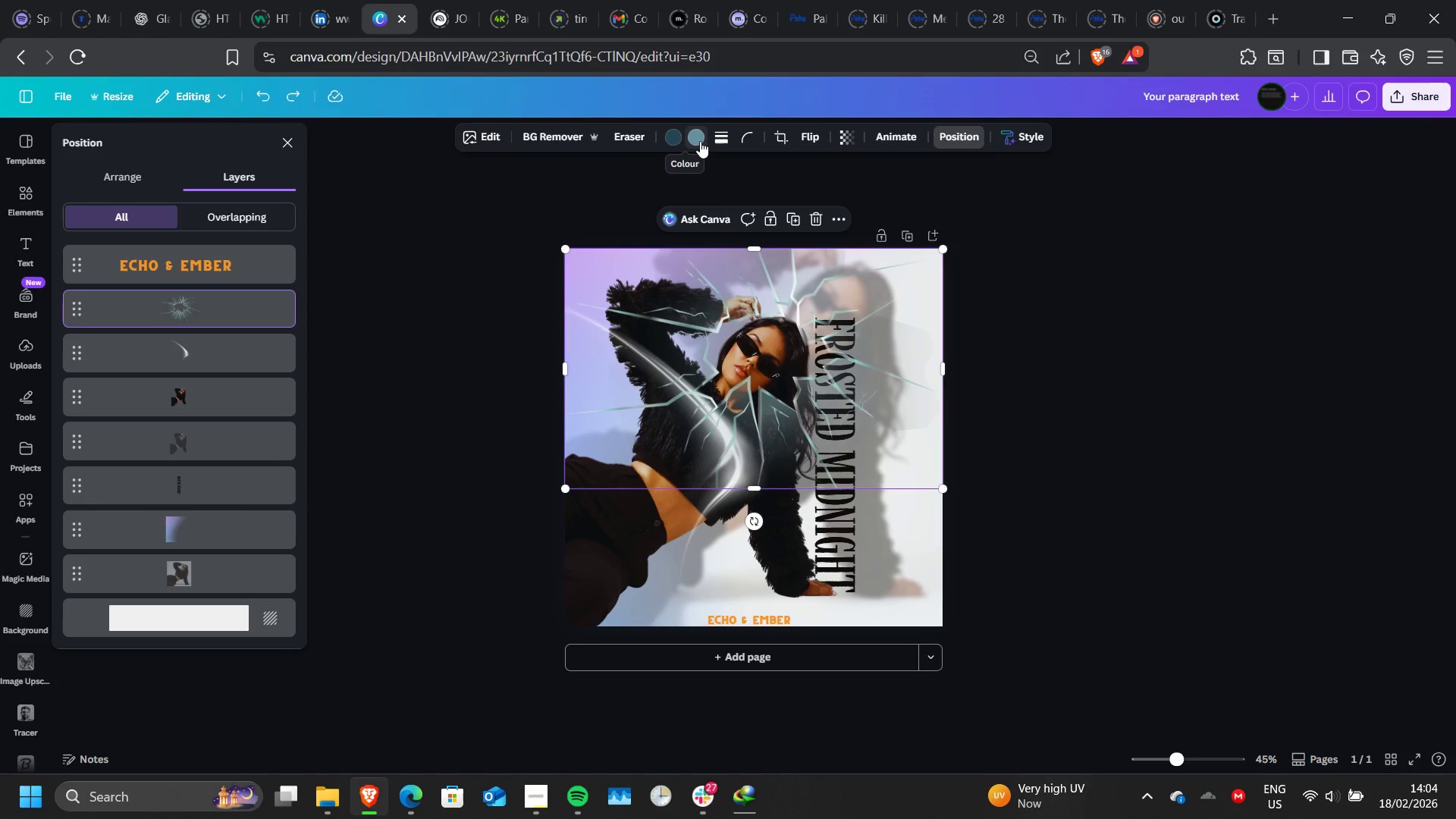 
left_click([695, 141])
 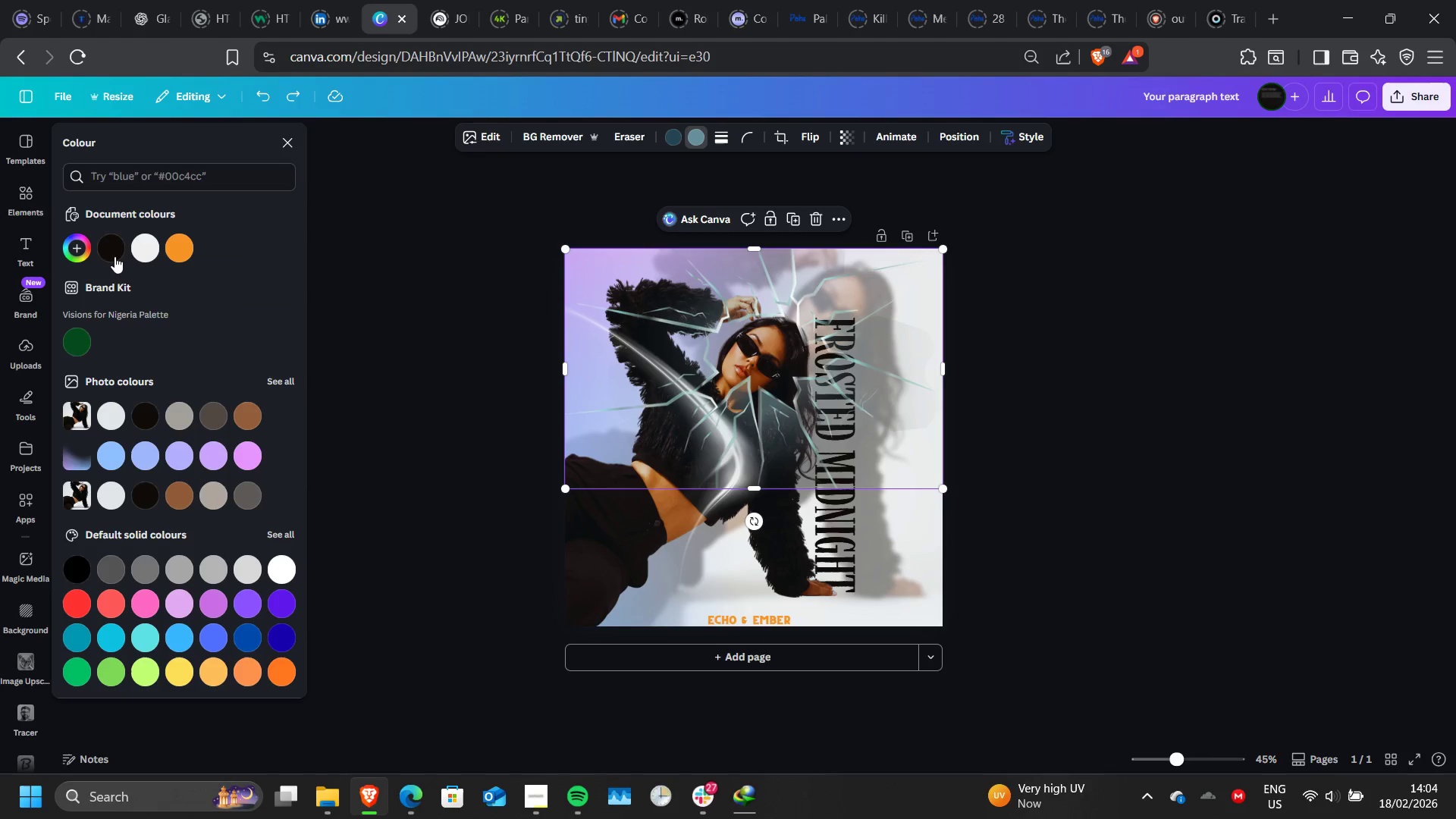 
left_click([114, 251])
 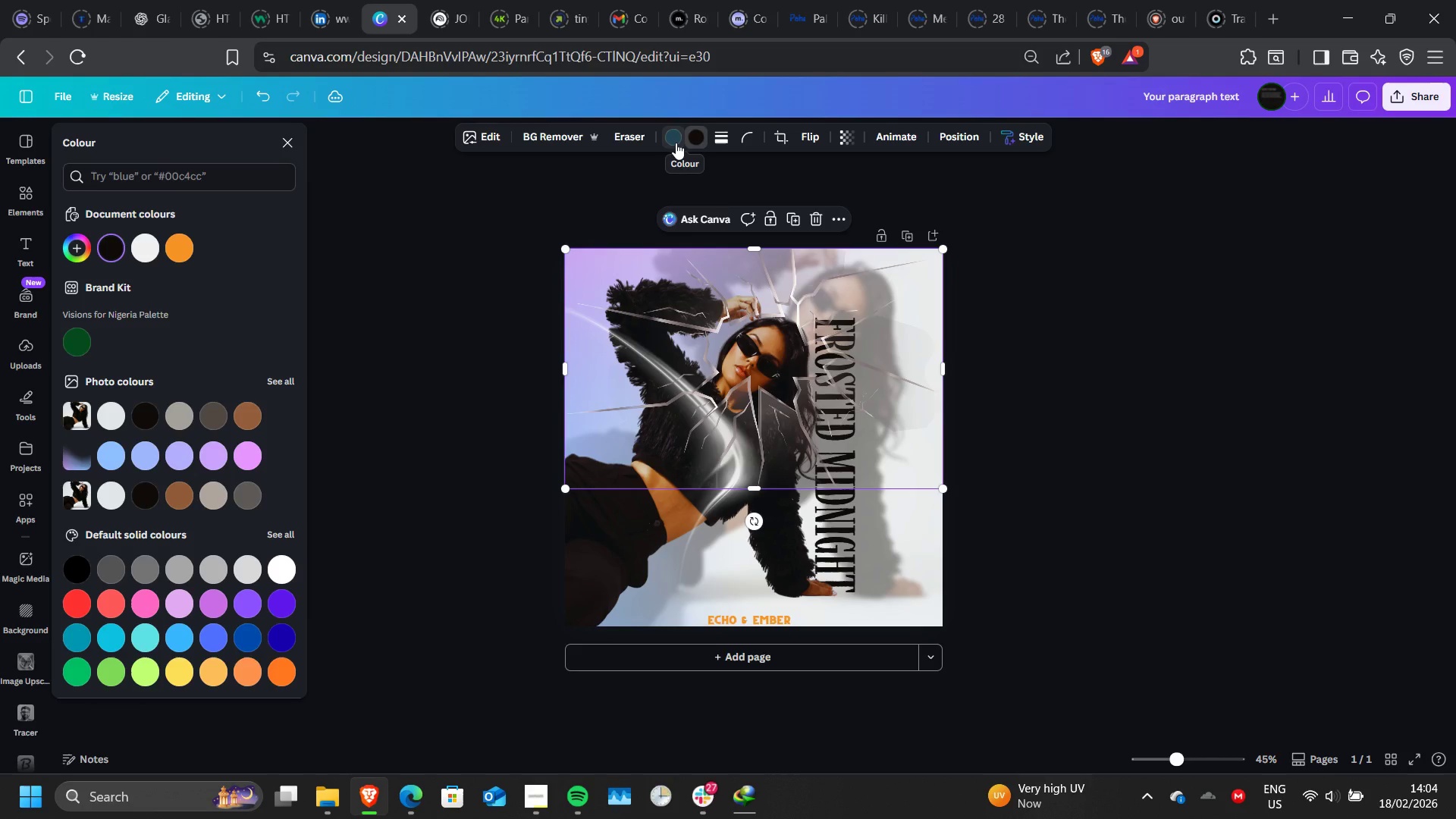 
left_click([674, 142])
 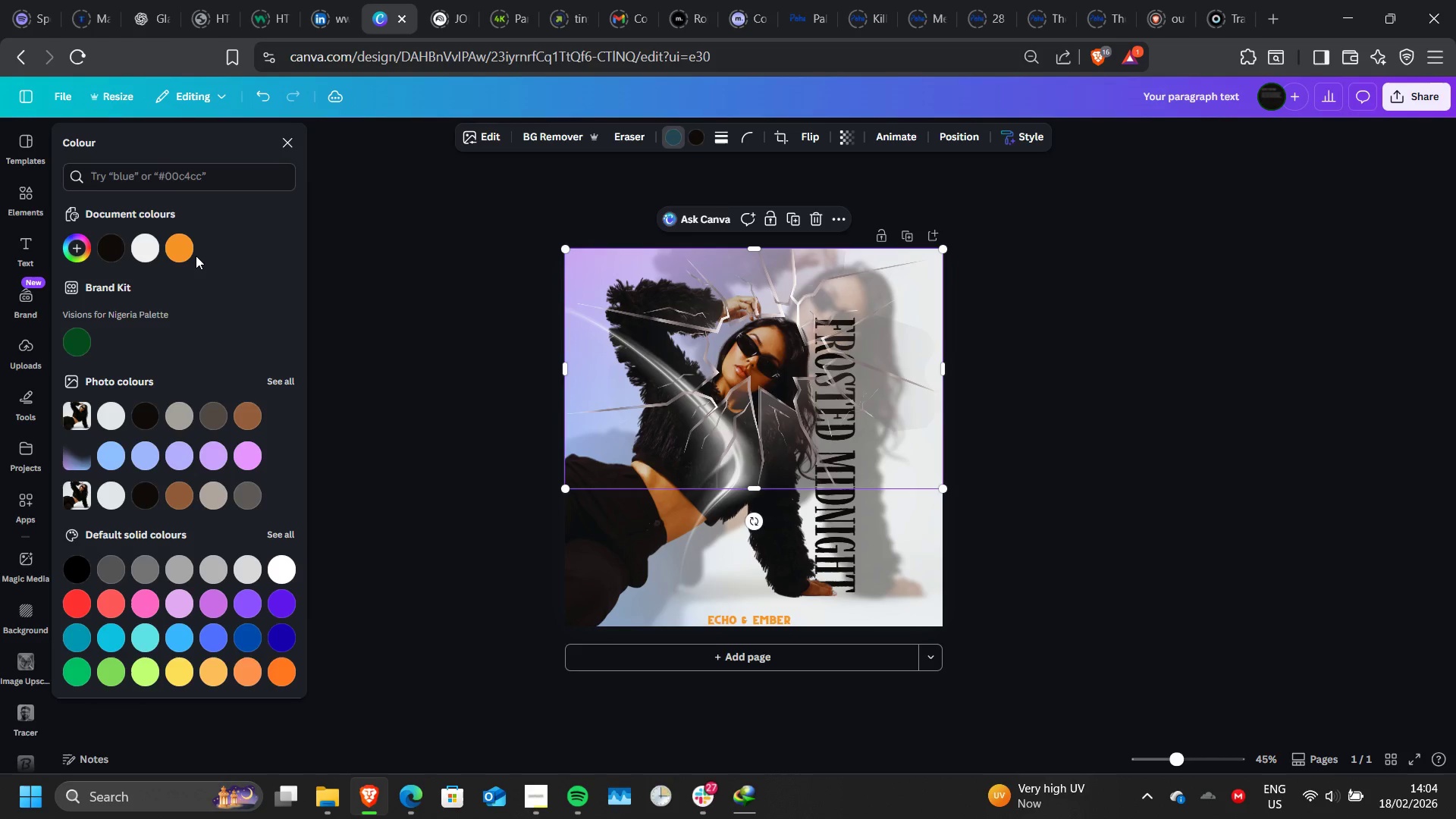 
left_click([187, 252])
 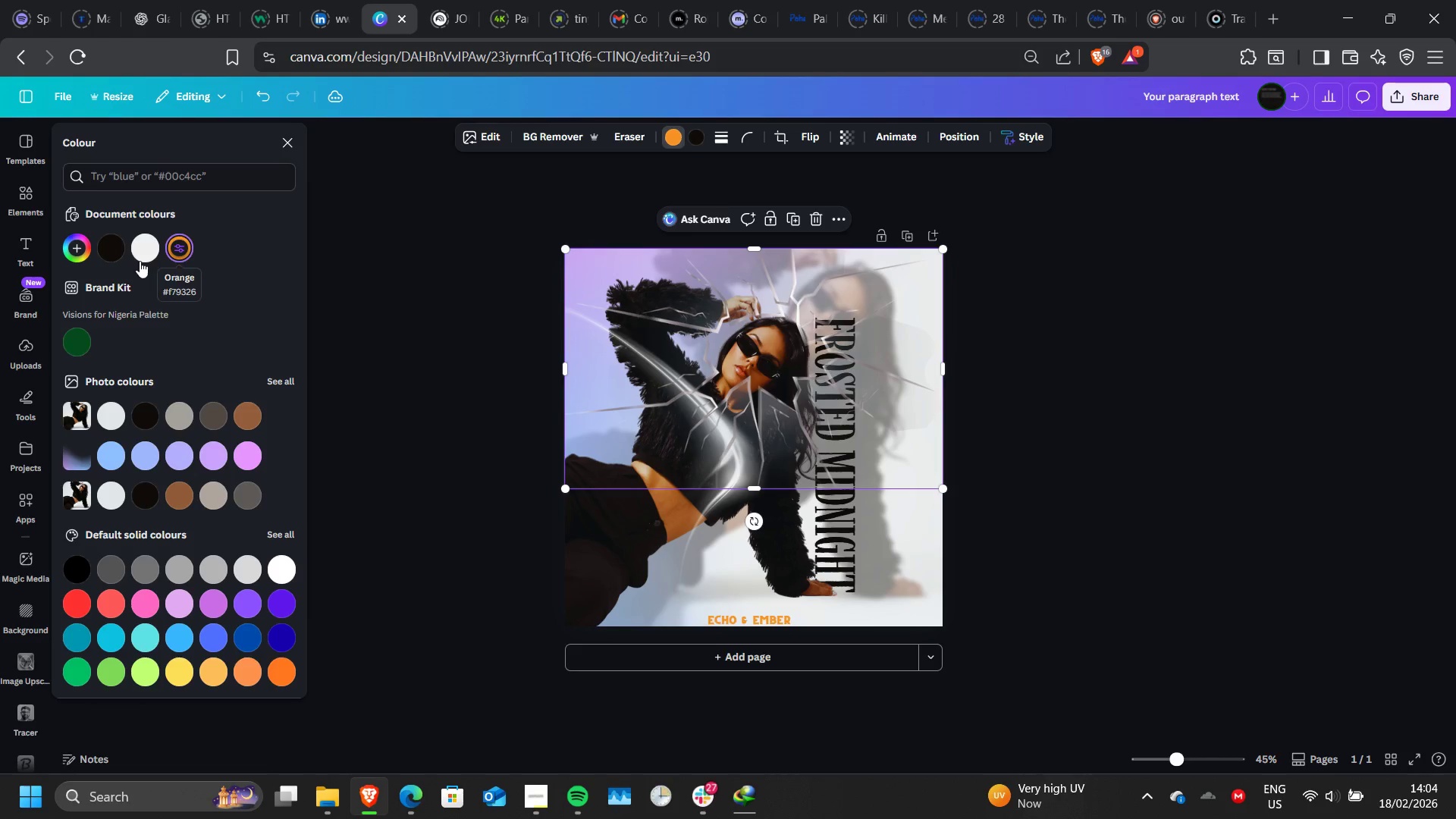 
left_click([107, 256])
 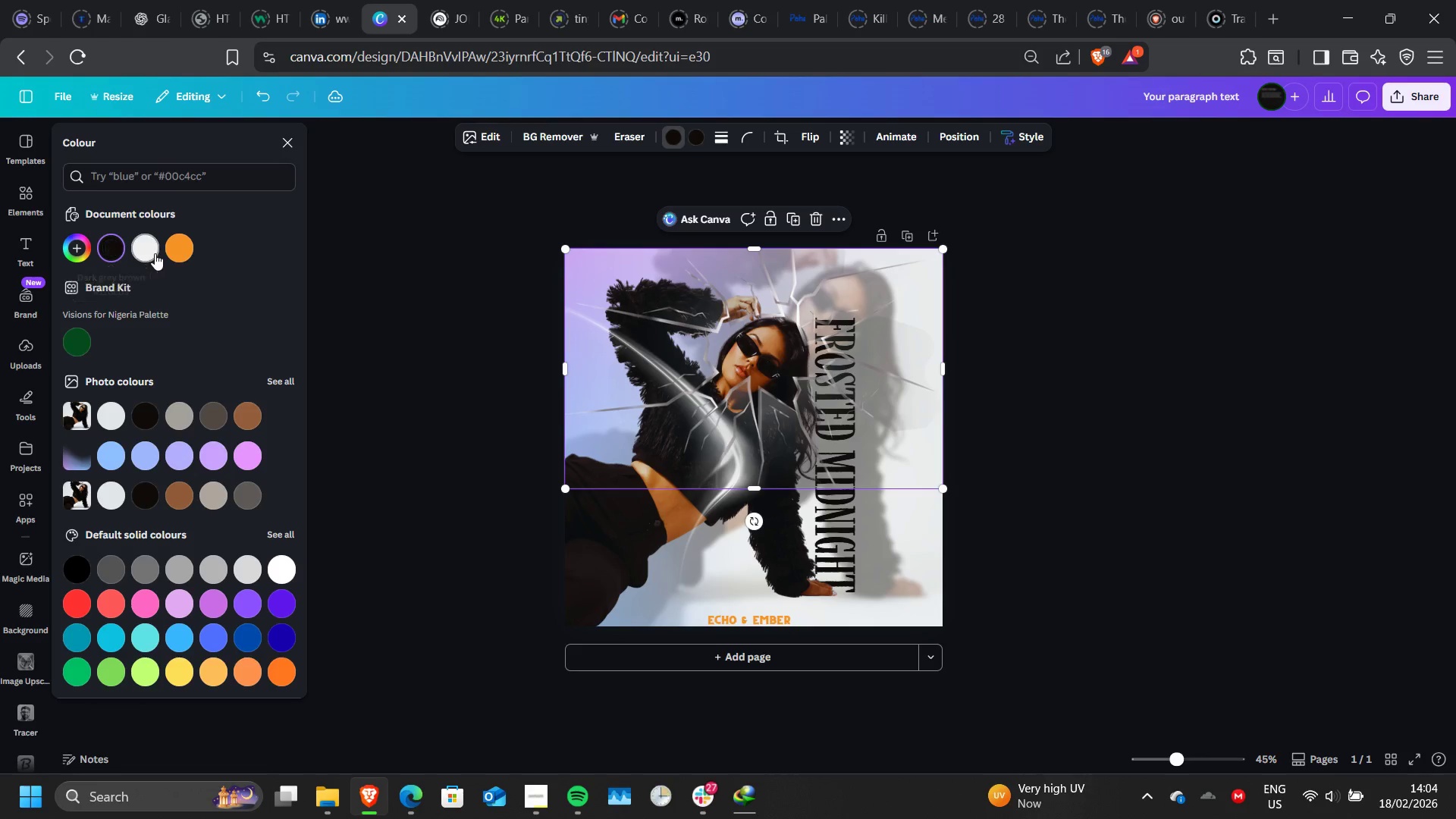 
left_click([155, 253])
 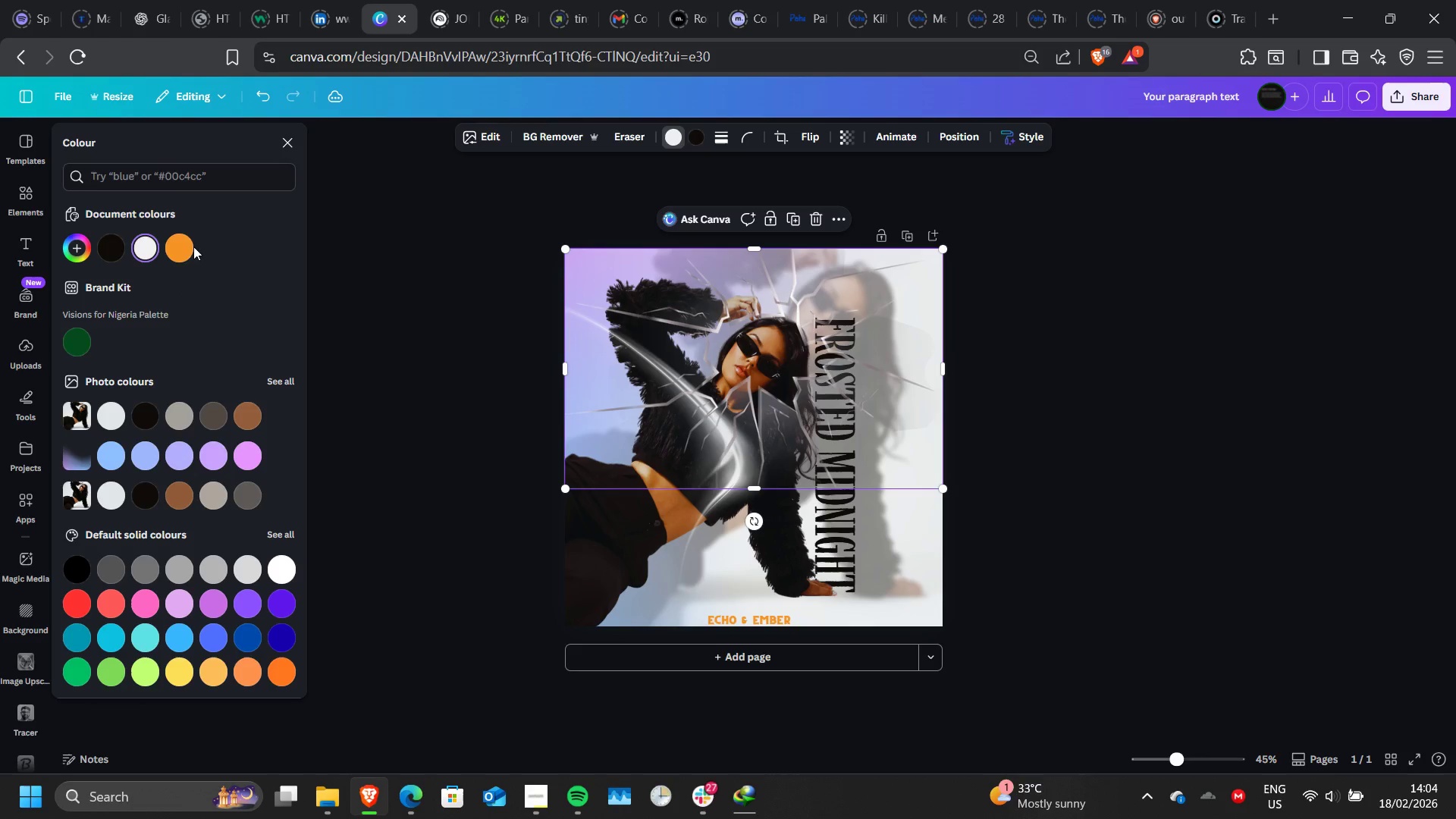 
left_click([184, 248])
 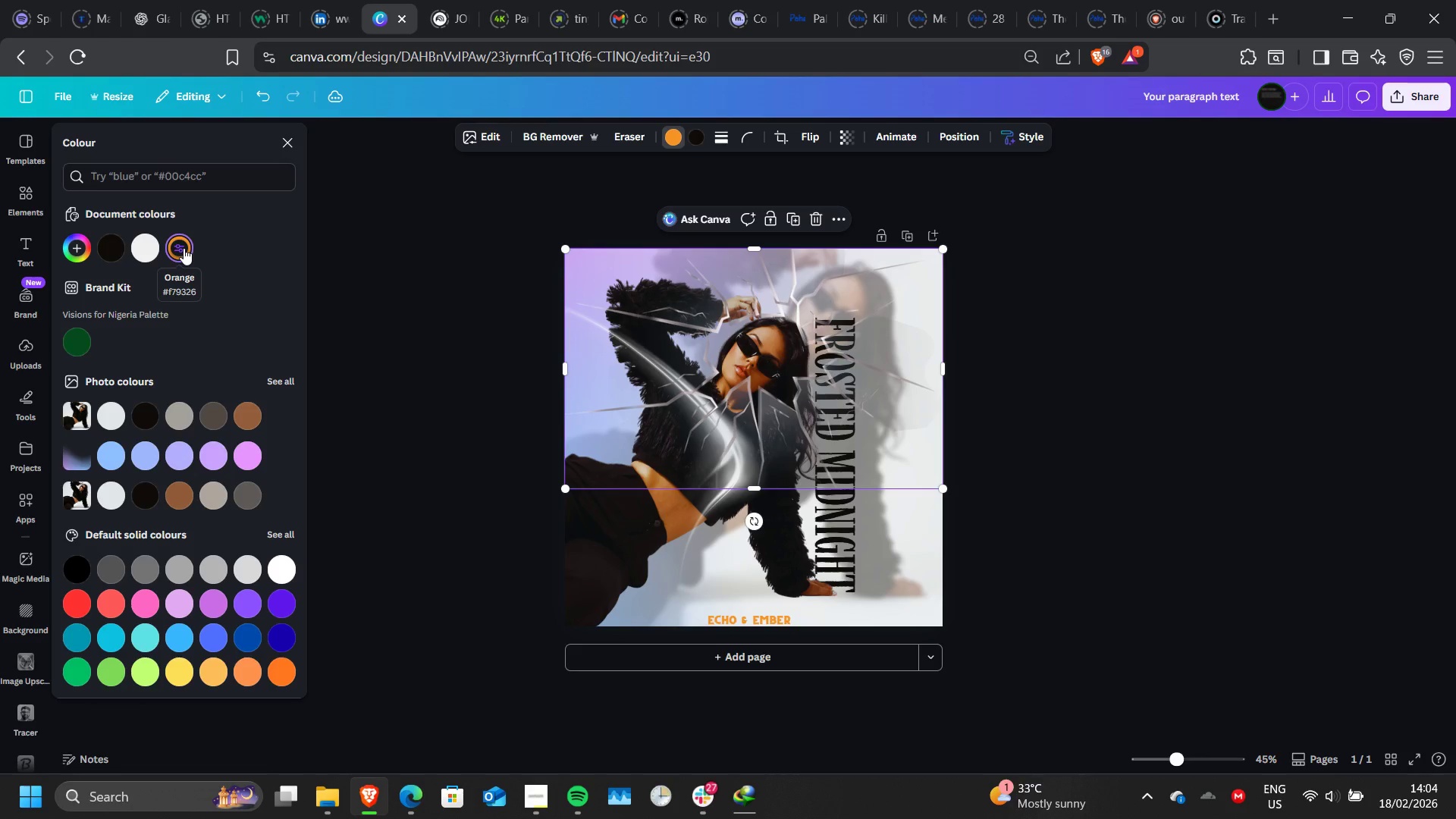 
key(Control+Z)
 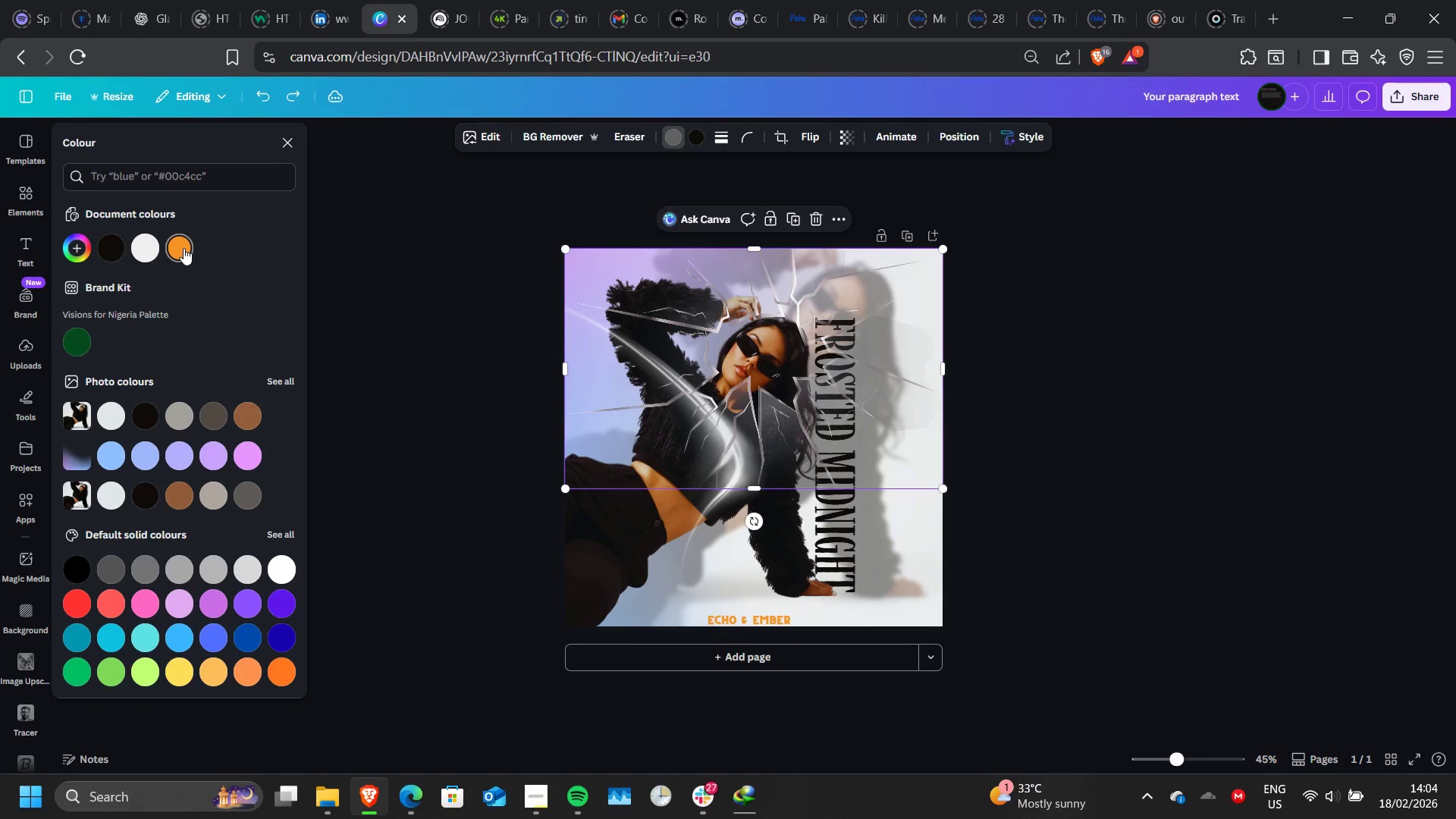 
key(Control+Z)
 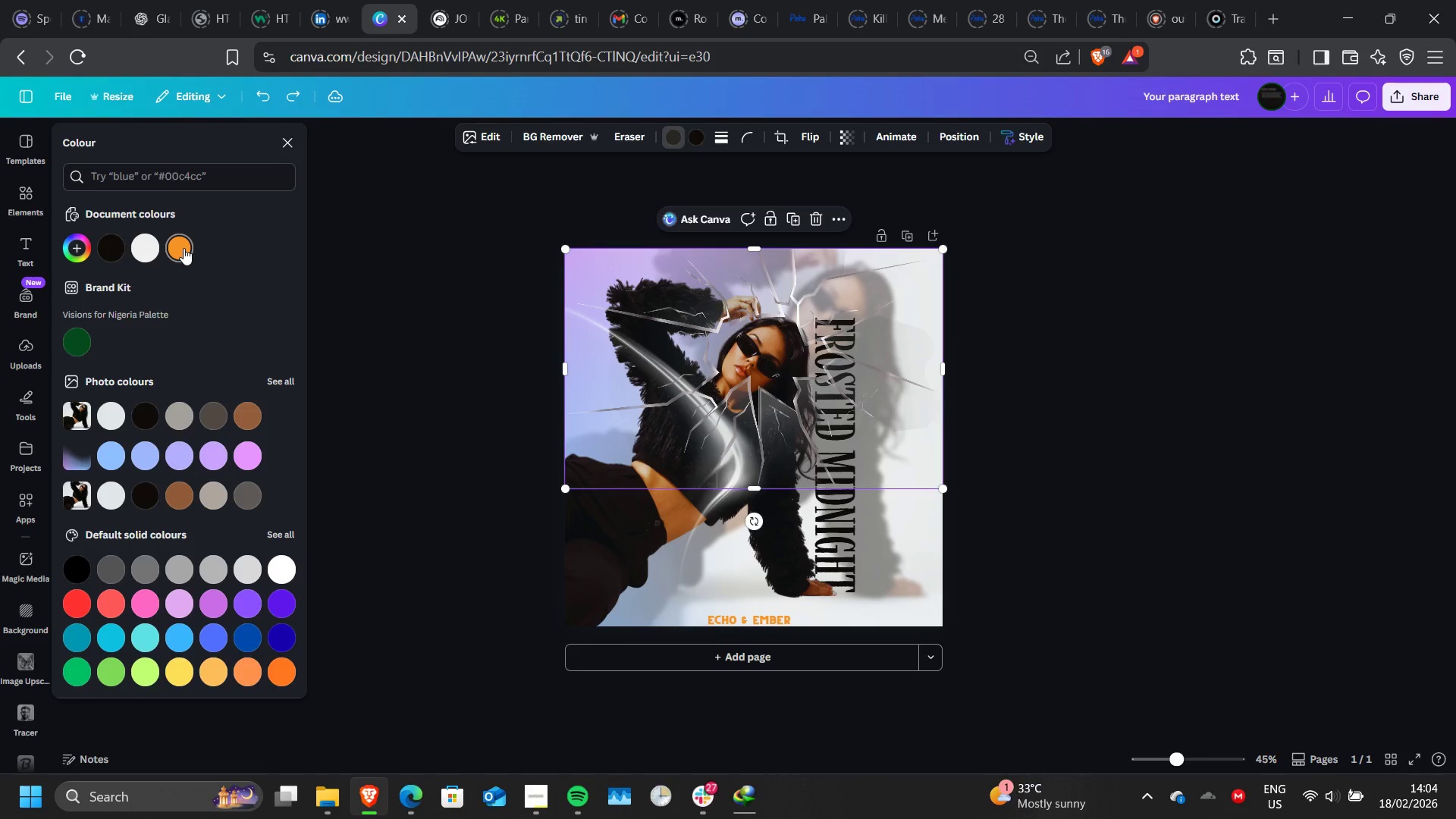 
key(Control+Z)
 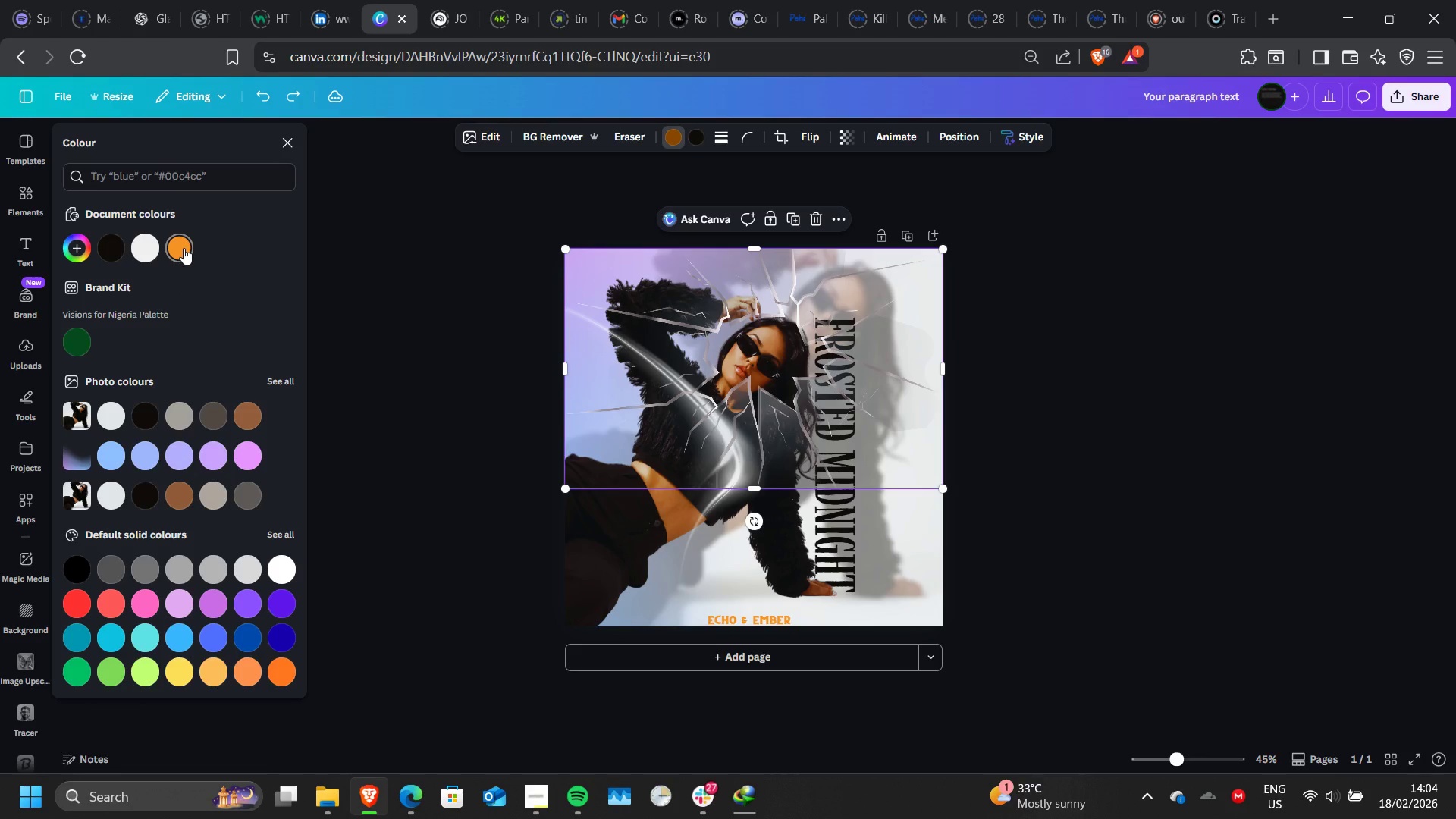 
key(Control+Z)
 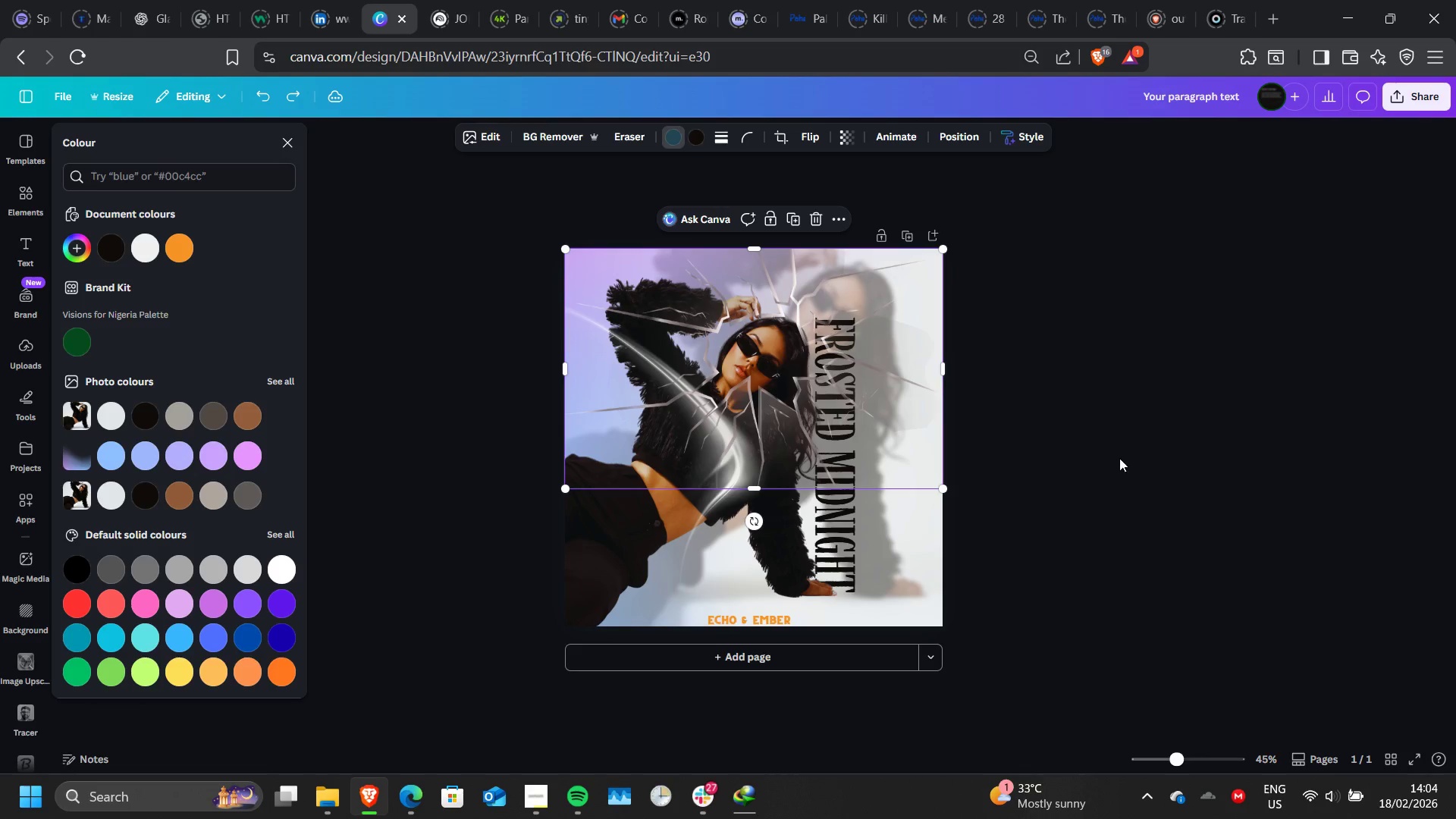 
left_click([1073, 500])
 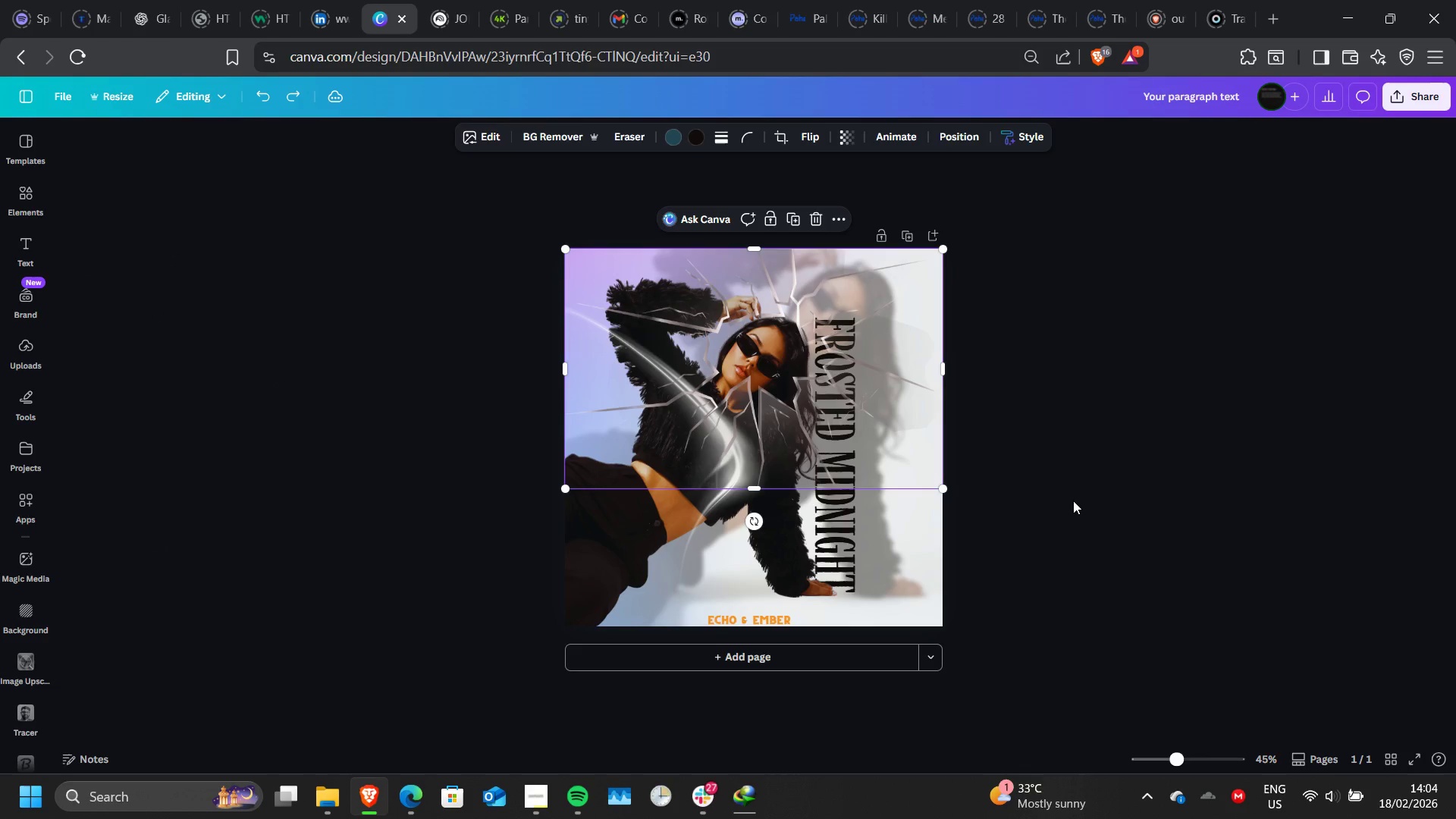 
left_click([1073, 500])
 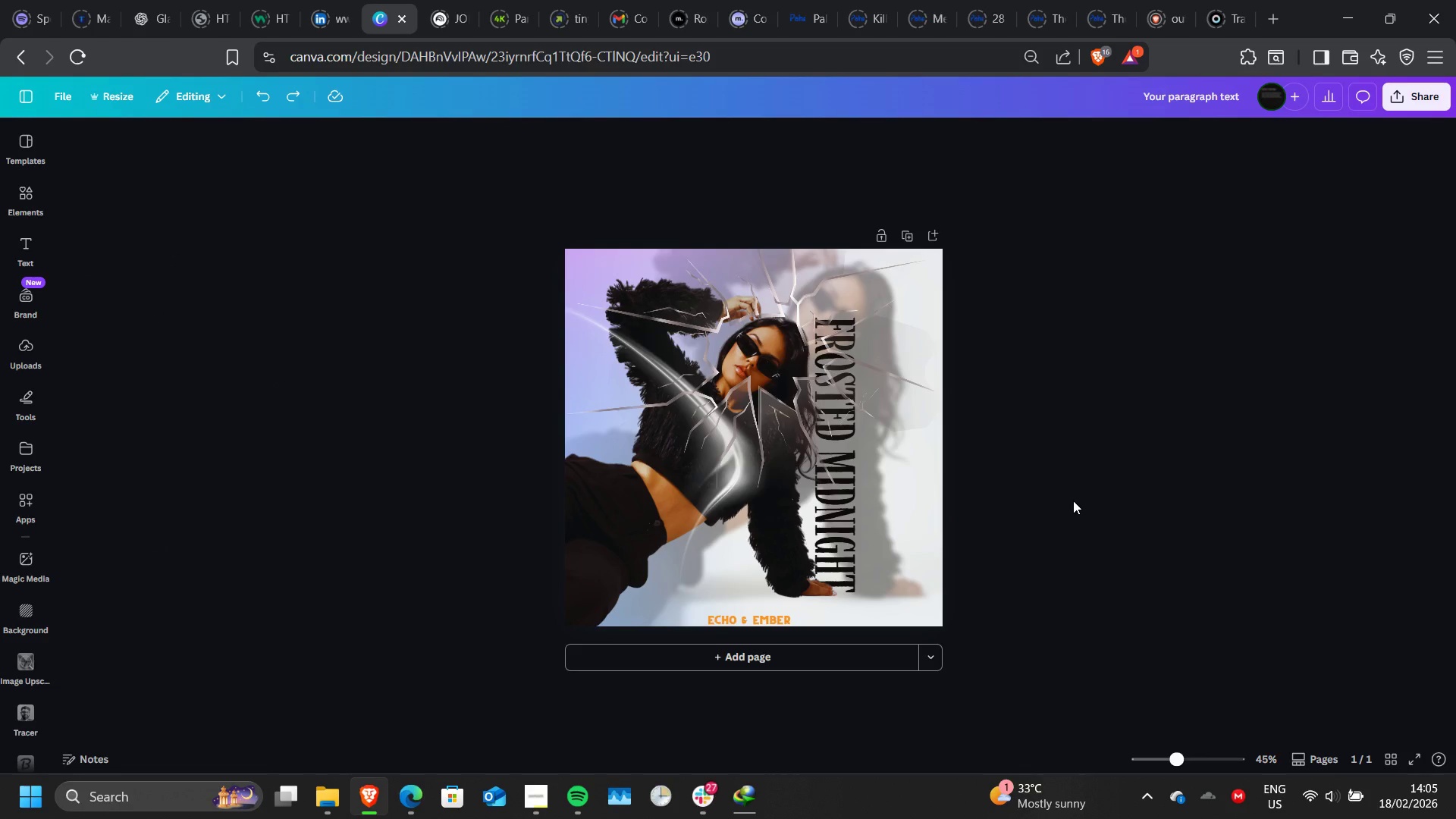 
wait(9.36)
 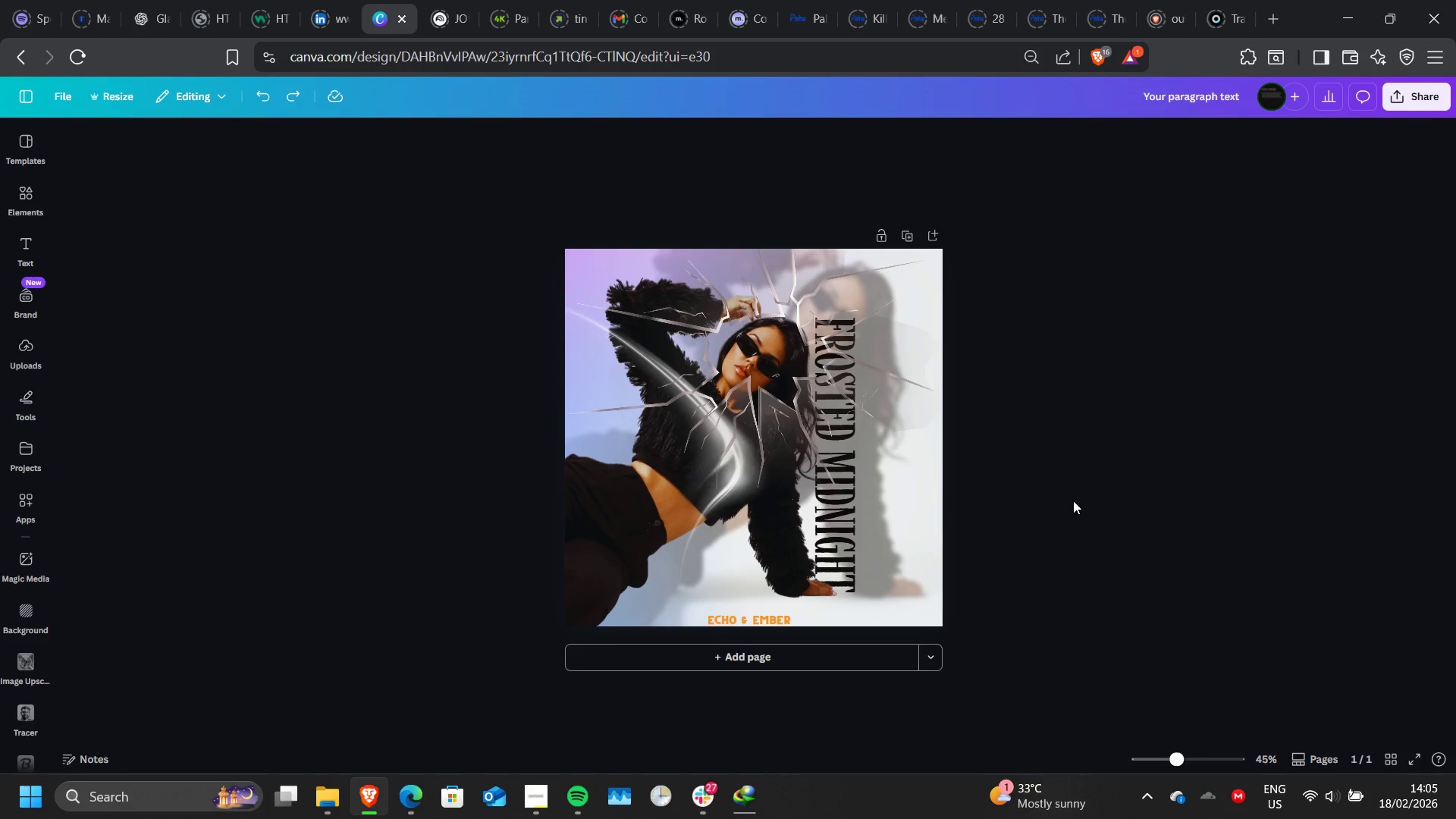 
left_click([899, 560])
 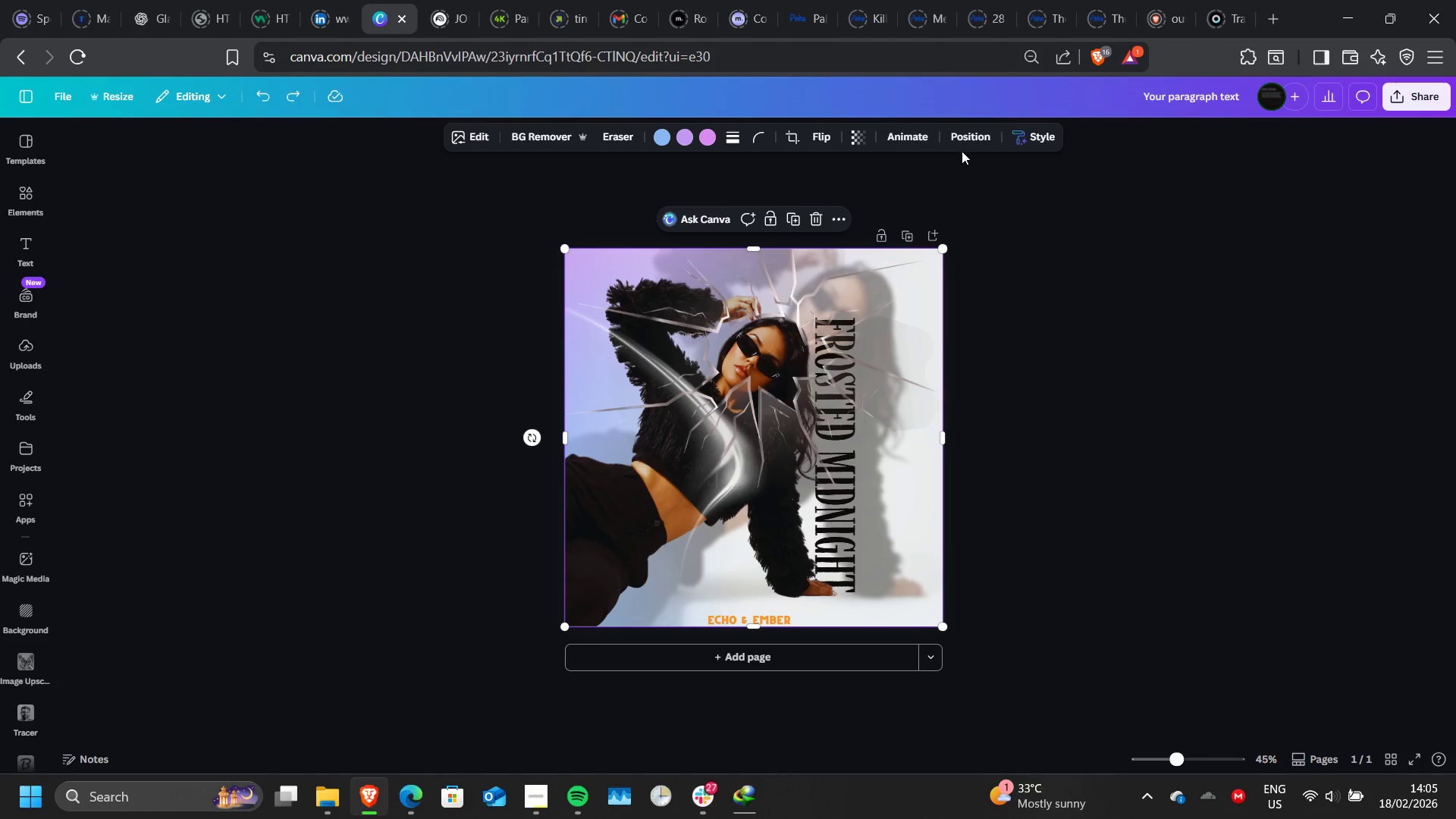 
left_click([960, 149])
 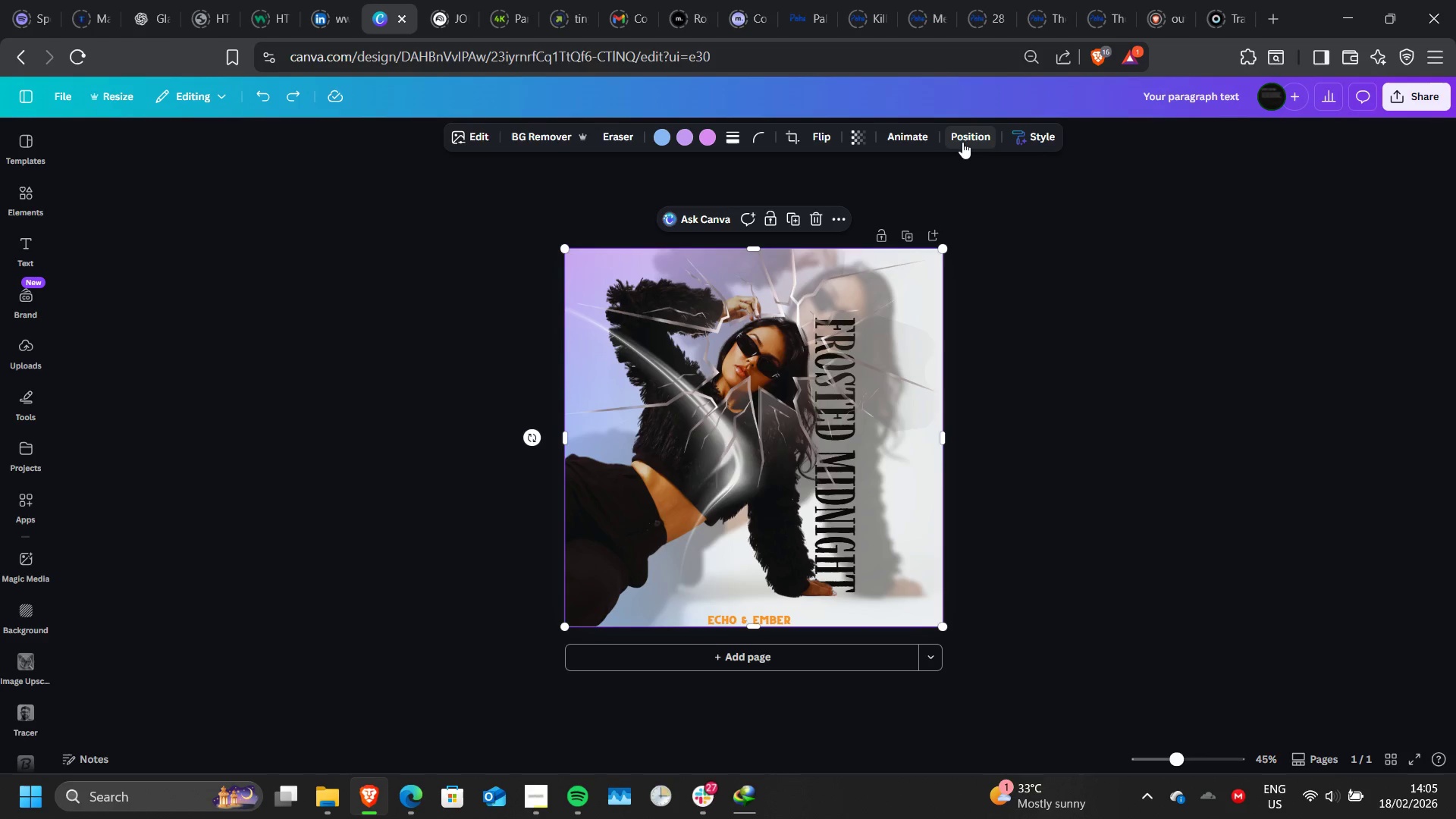 
left_click([962, 142])
 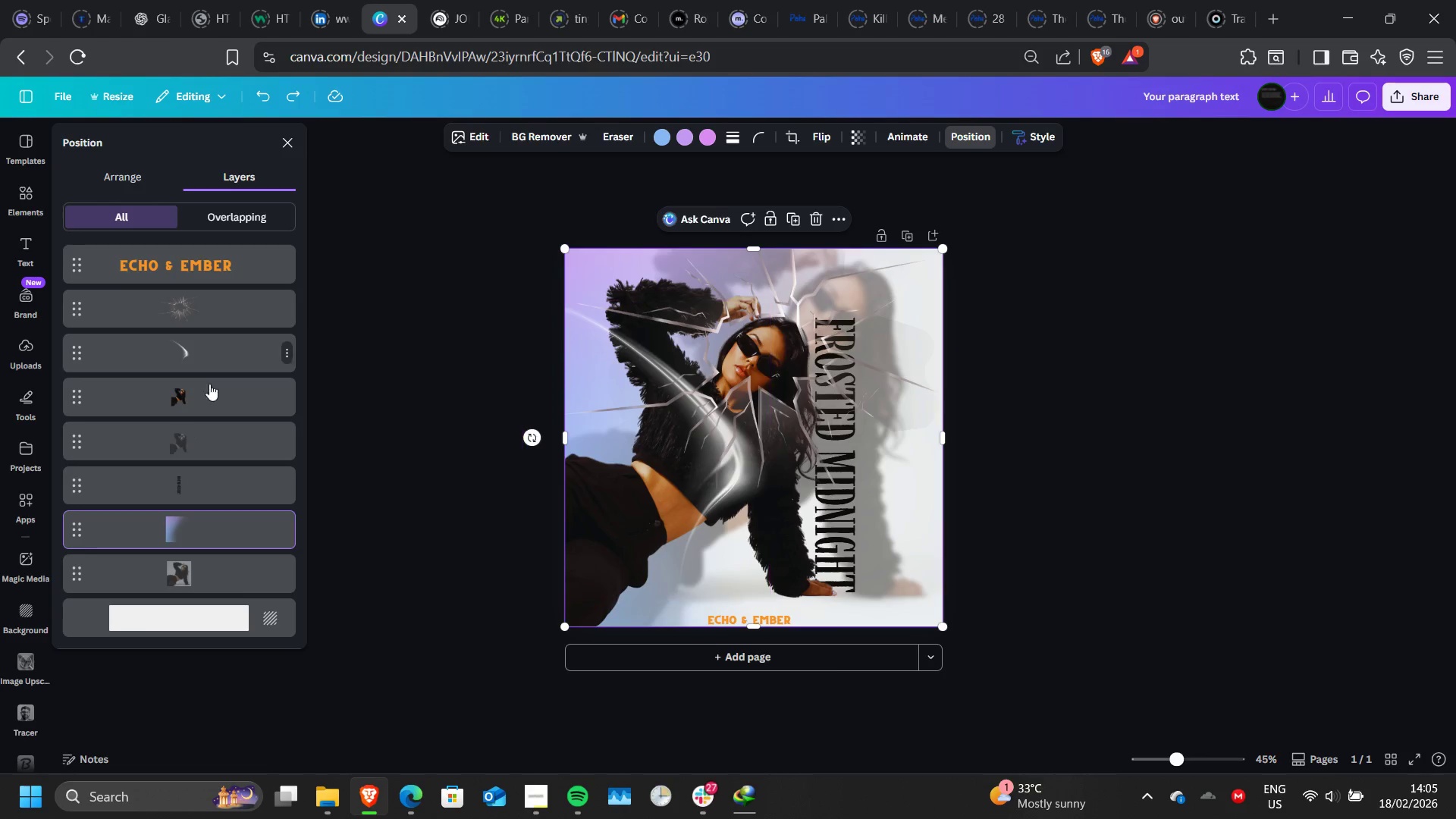 
left_click([171, 481])
 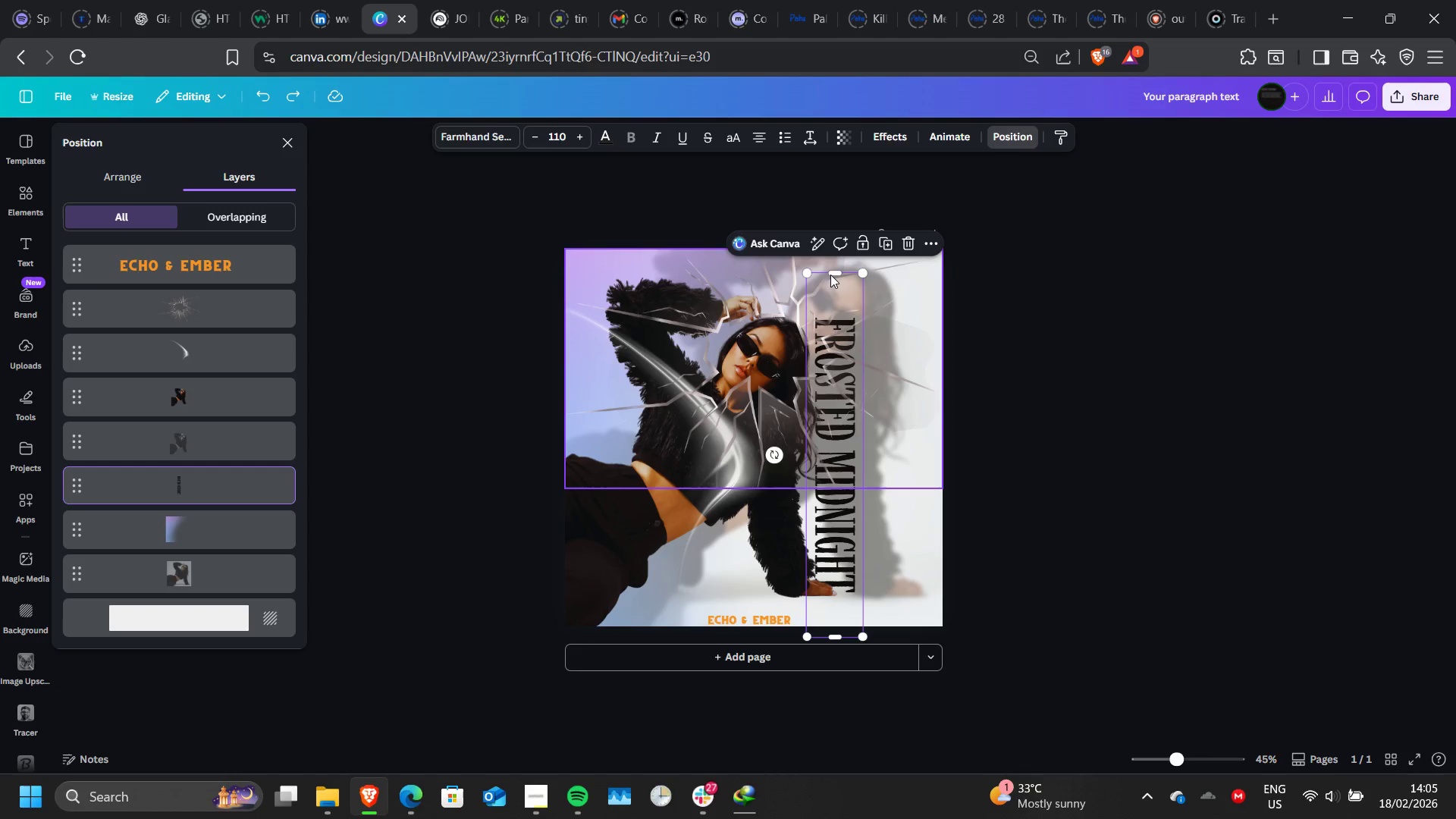 
left_click([881, 235])
 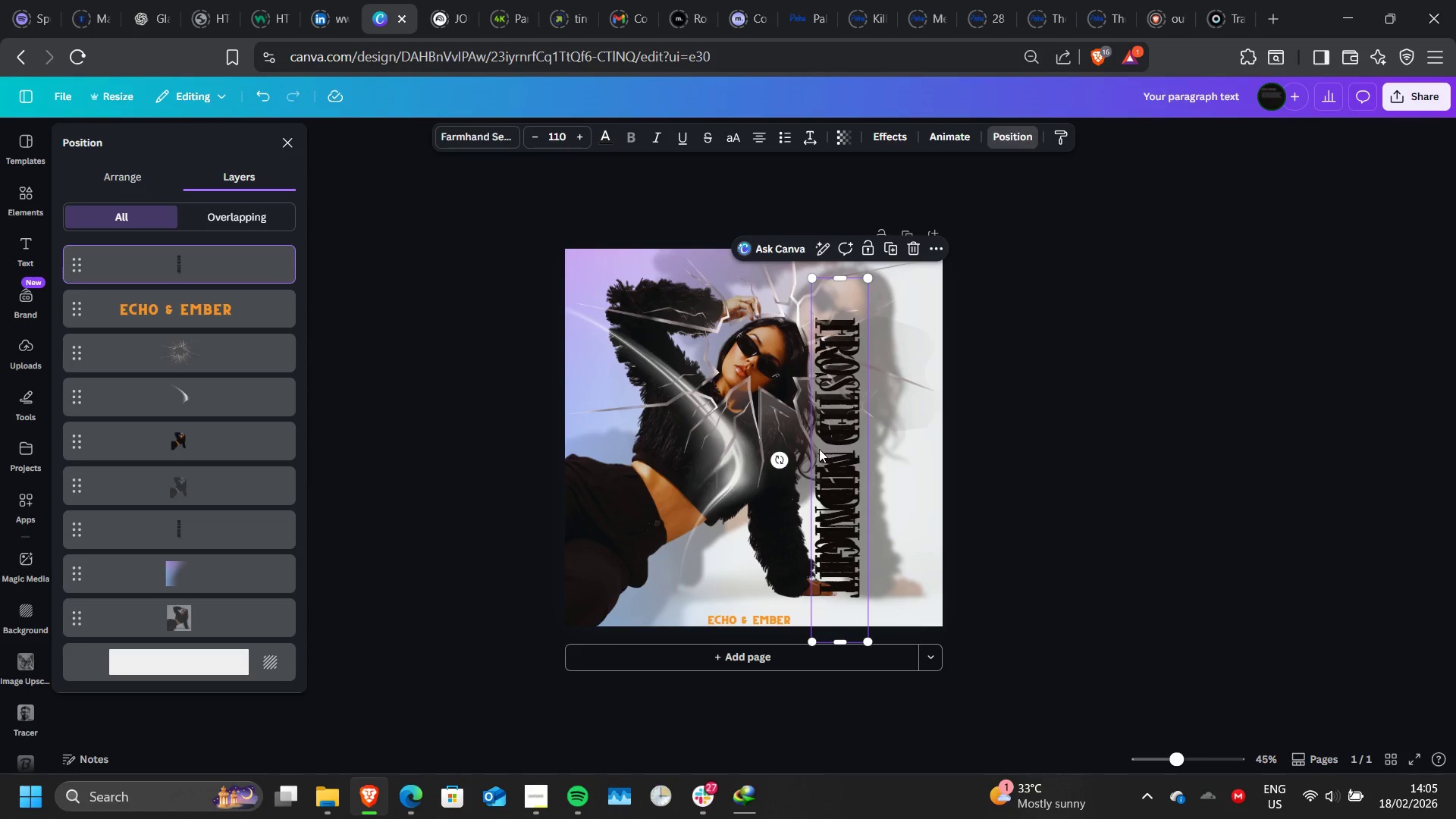 
left_click_drag(start_coordinate=[821, 448], to_coordinate=[892, 452])
 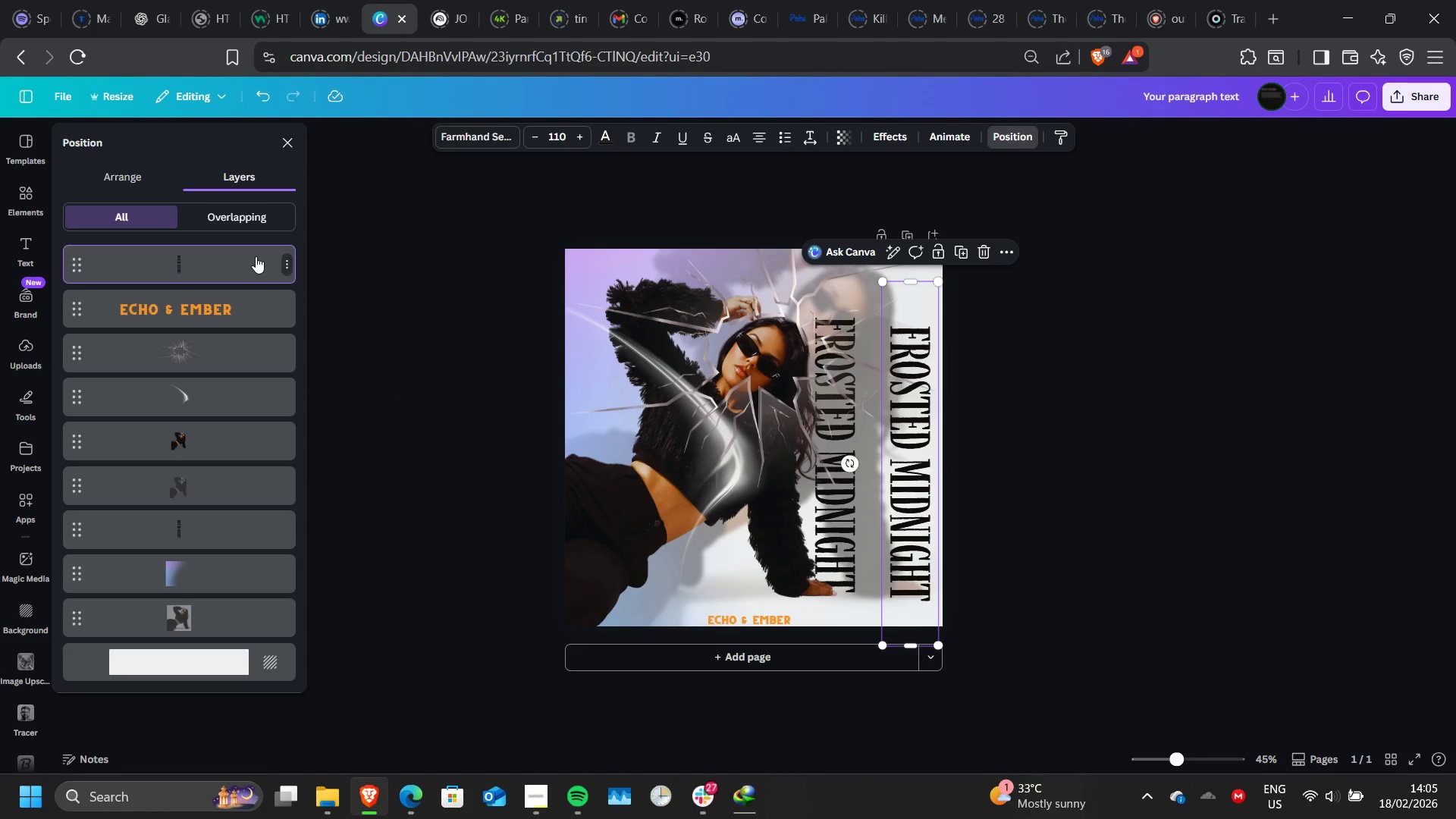 
left_click_drag(start_coordinate=[256, 256], to_coordinate=[260, 630])
 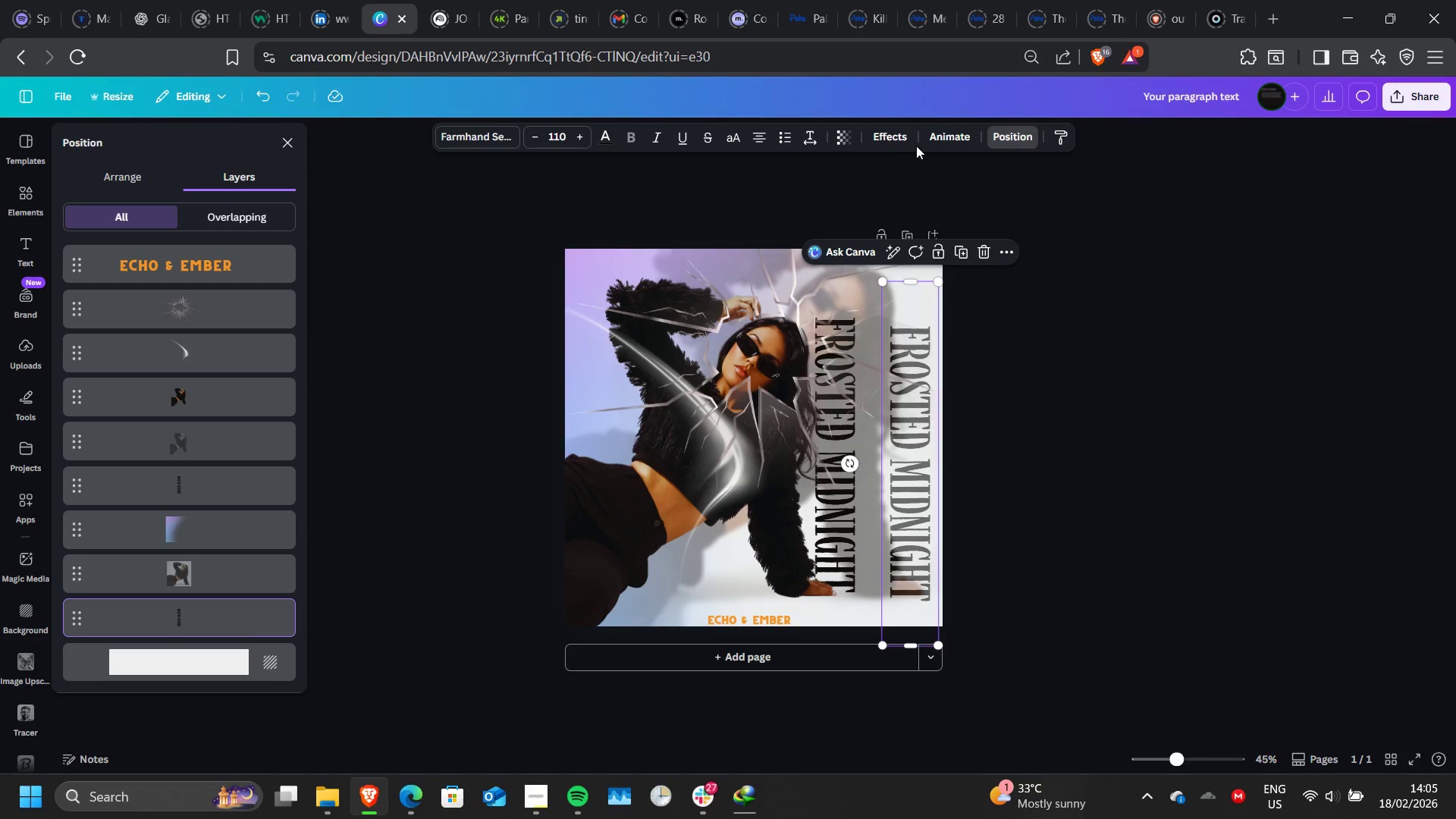 
left_click([843, 140])
 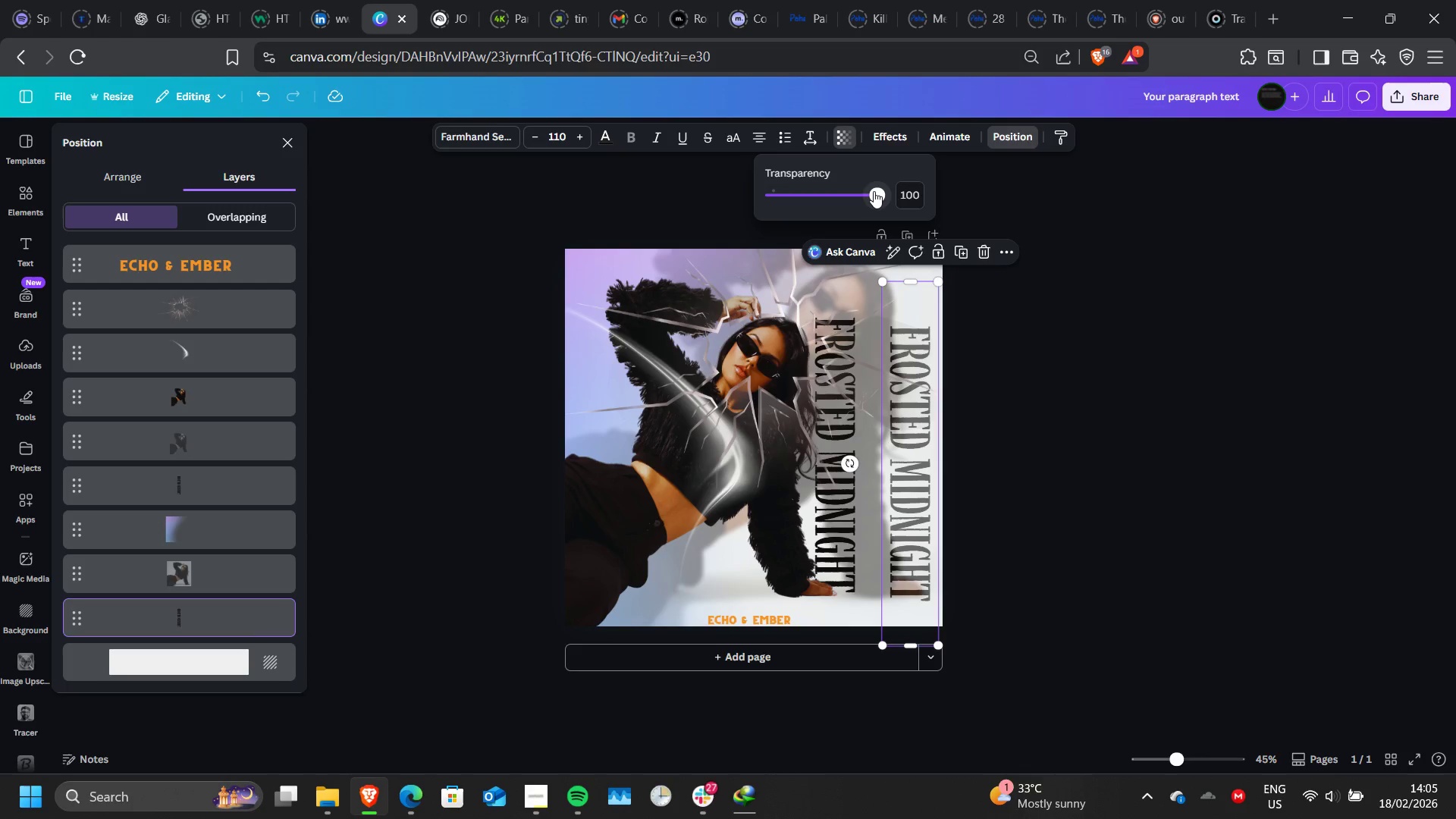 
left_click_drag(start_coordinate=[874, 191], to_coordinate=[777, 204])
 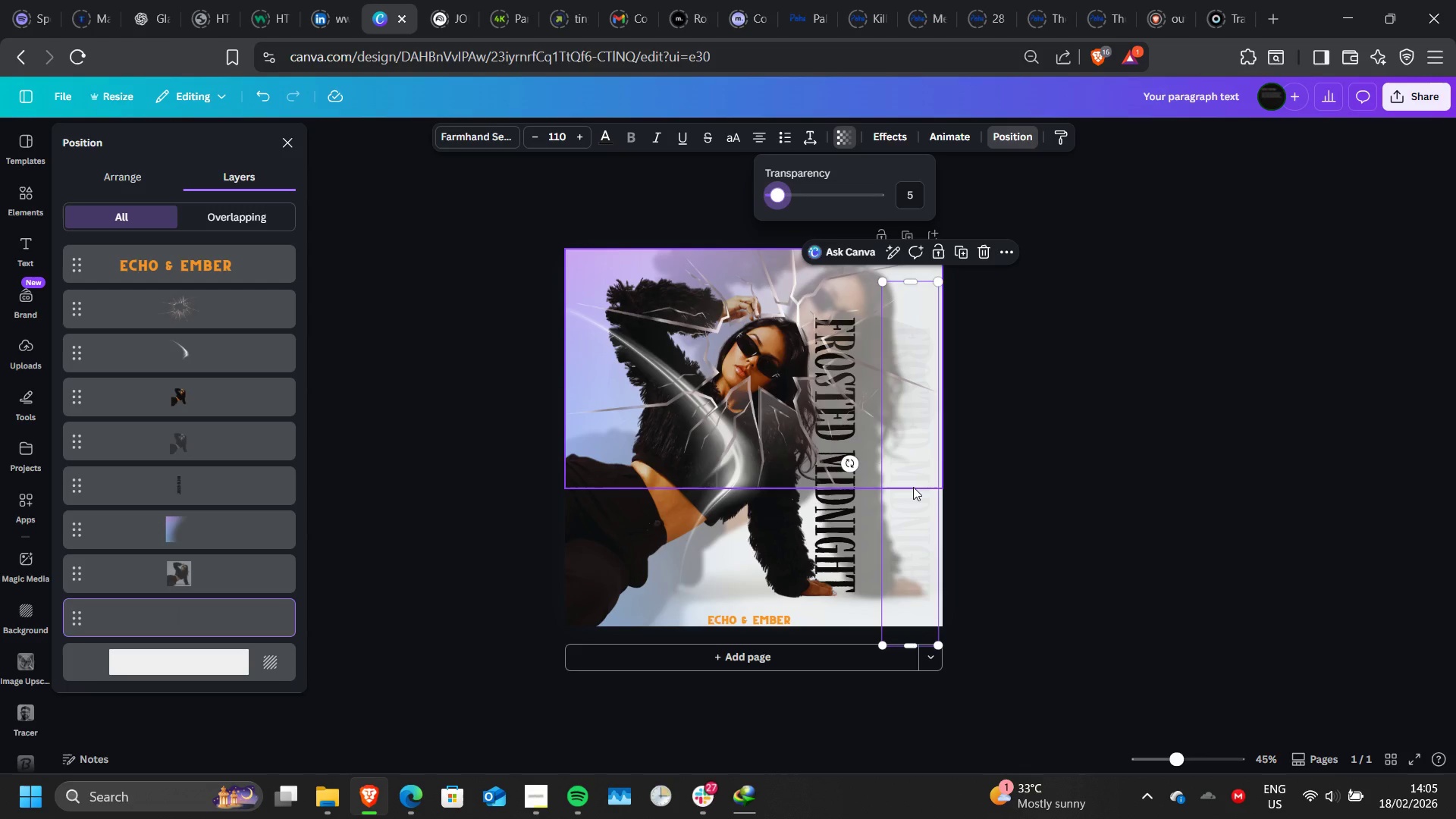 
key(Control+Z)
 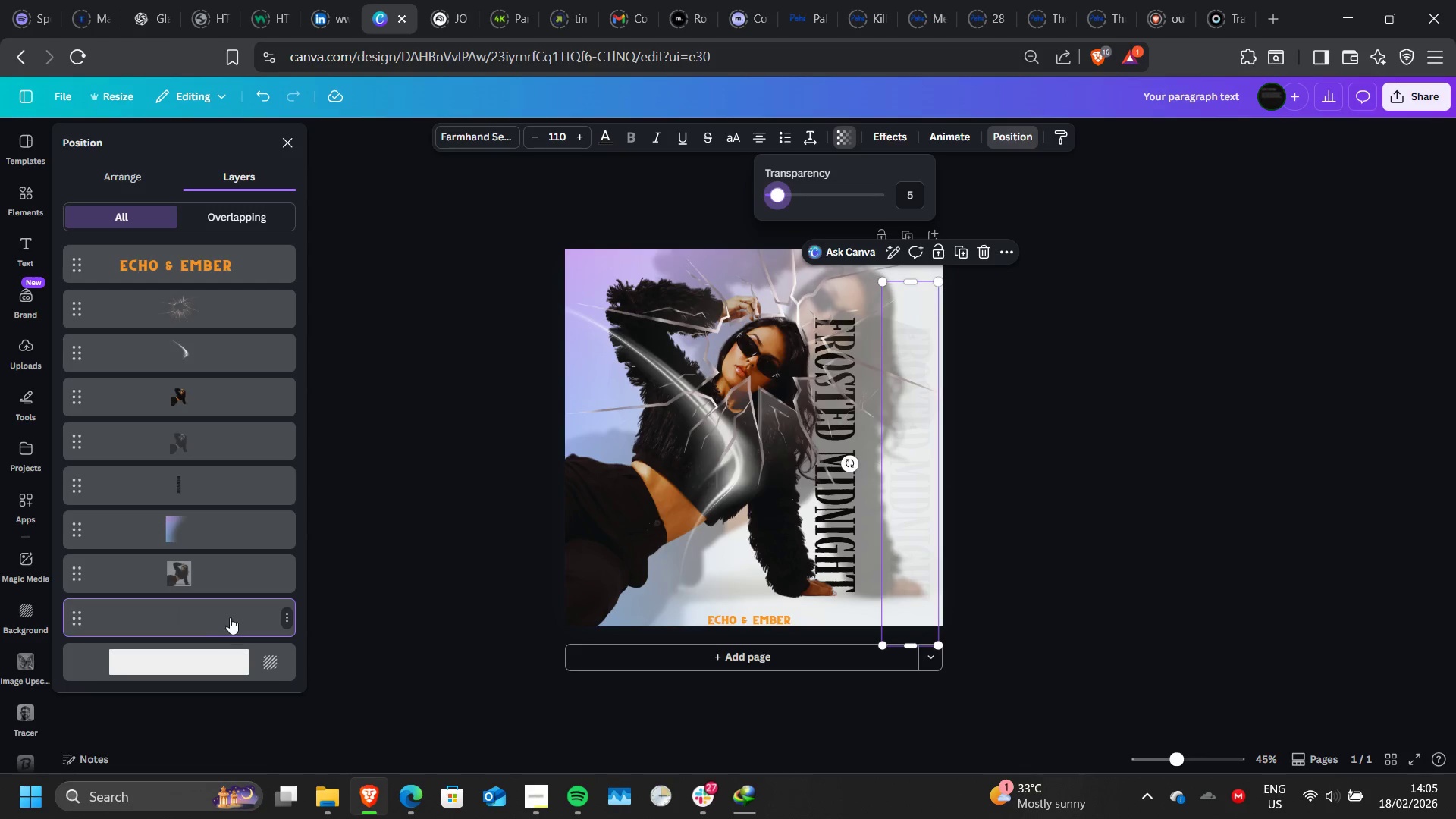 
left_click([231, 617])
 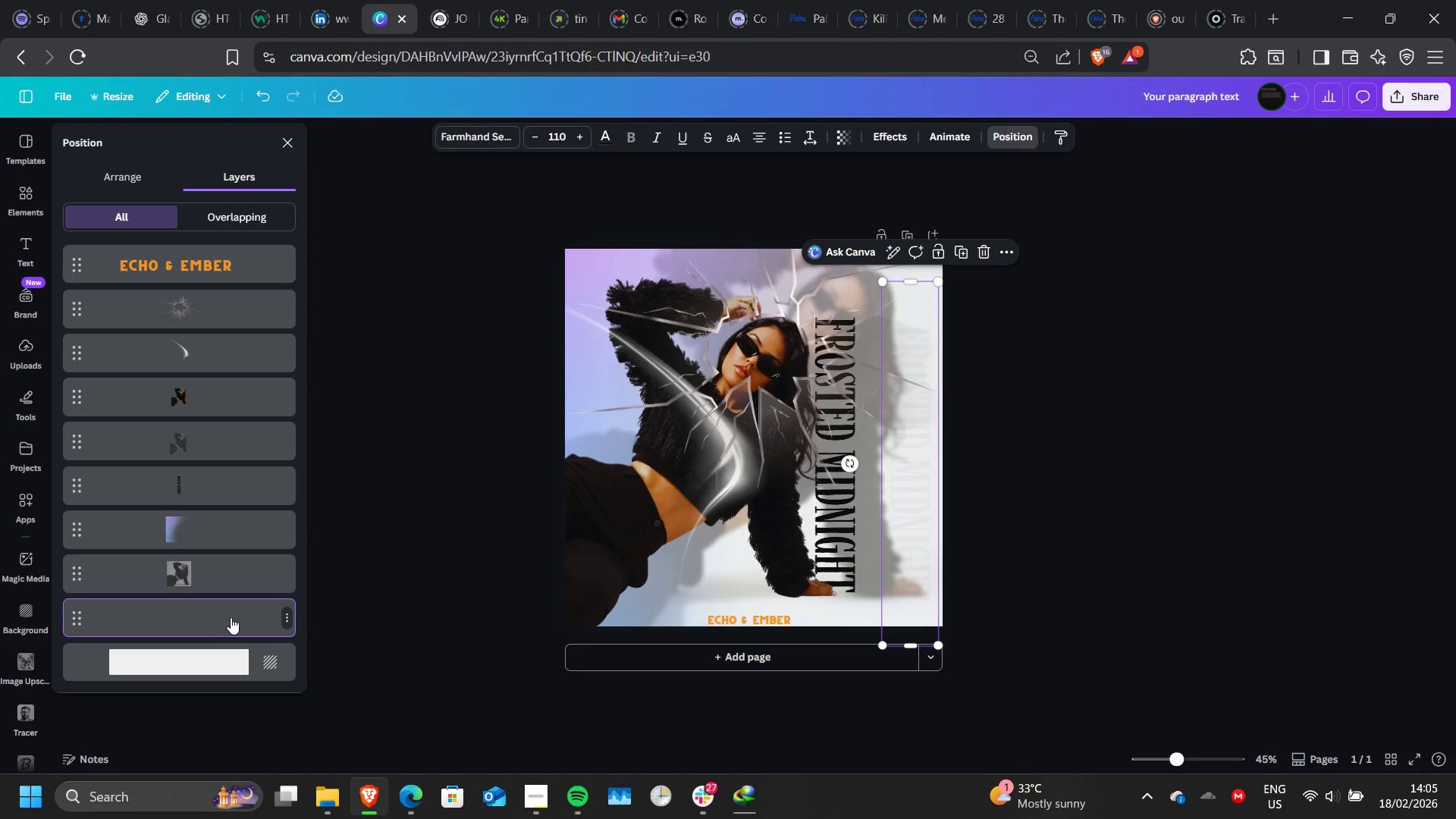 
left_click([231, 617])
 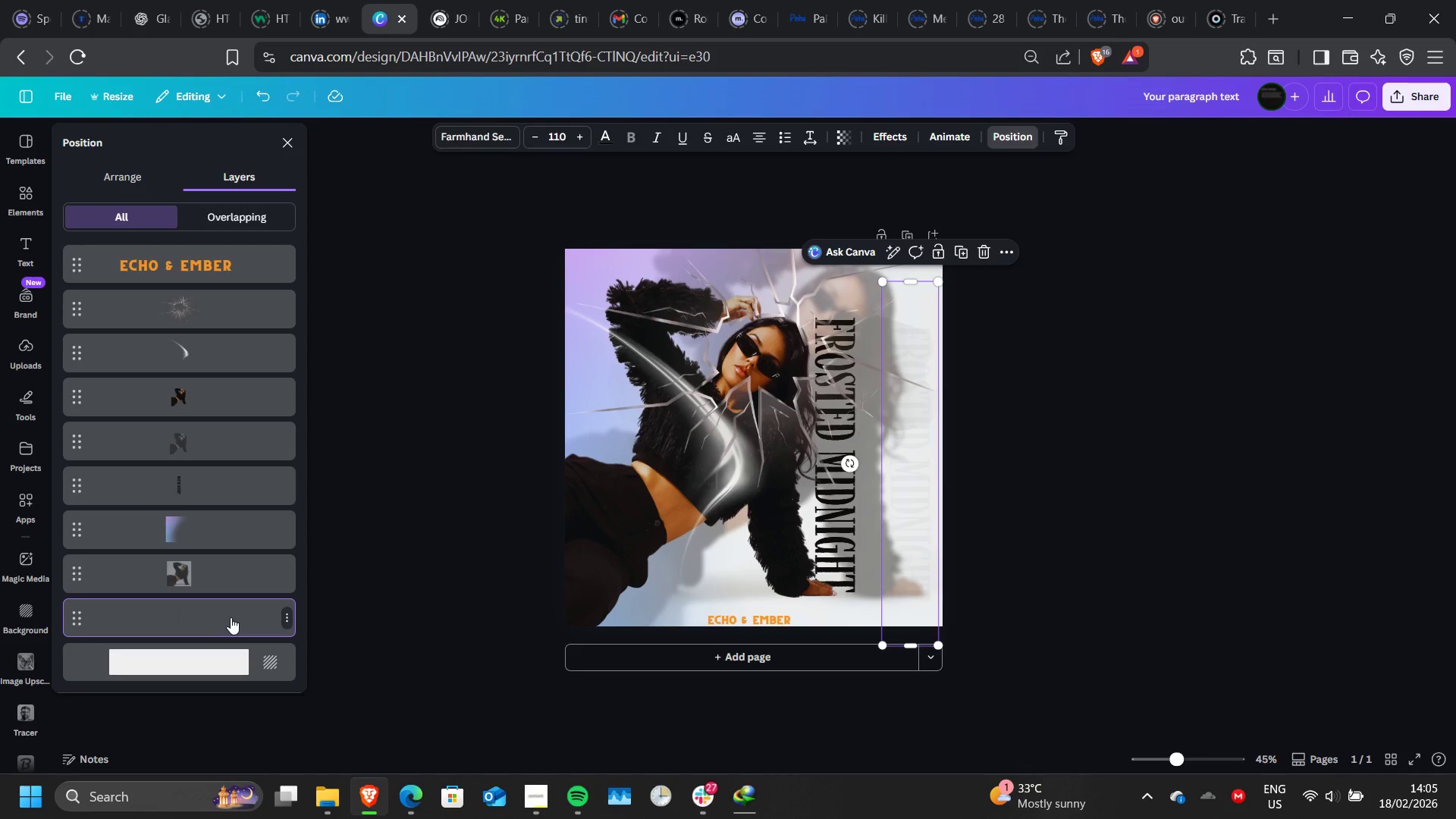 
key(Delete)
 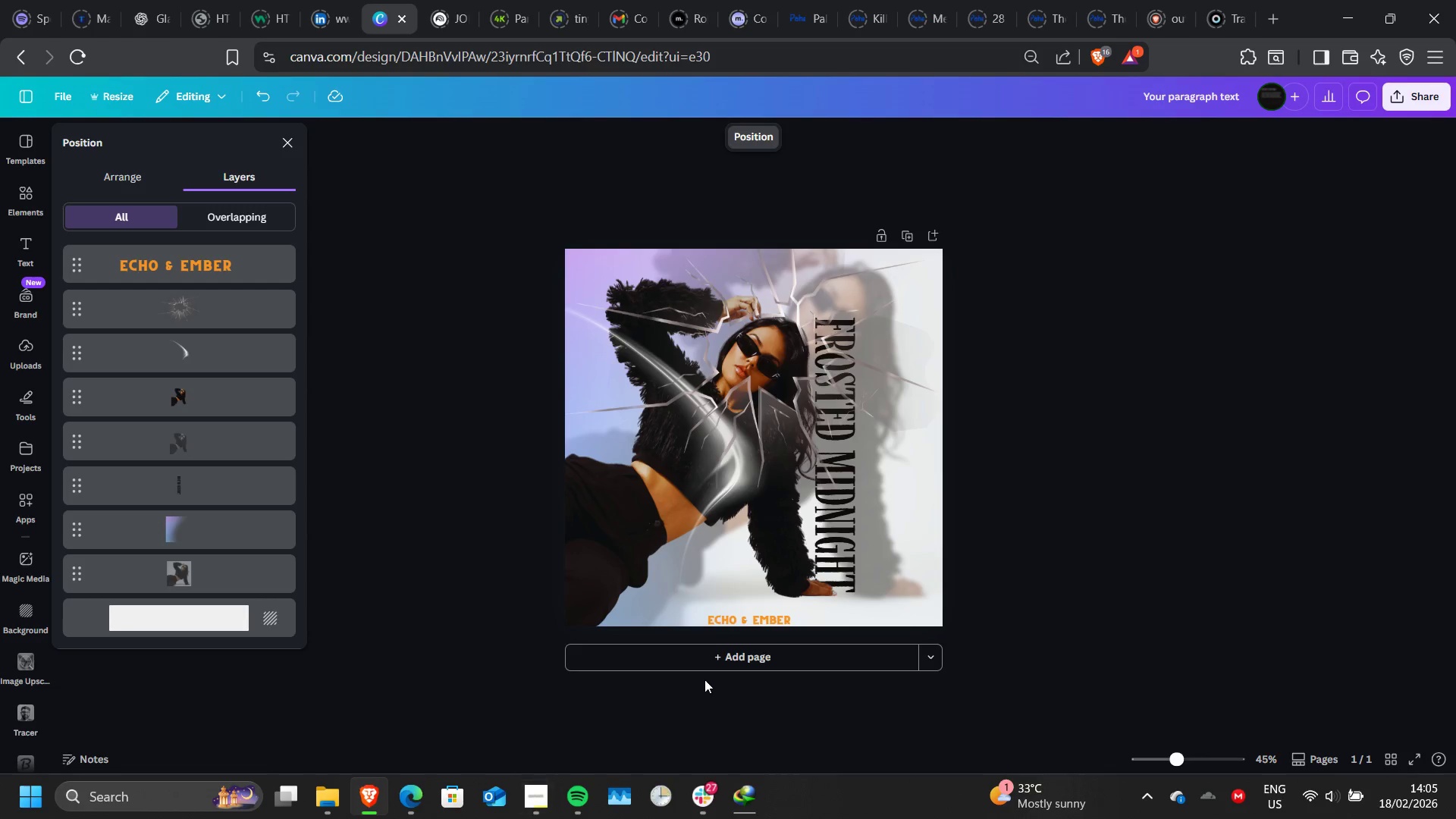 
left_click_drag(start_coordinate=[744, 619], to_coordinate=[722, 588])
 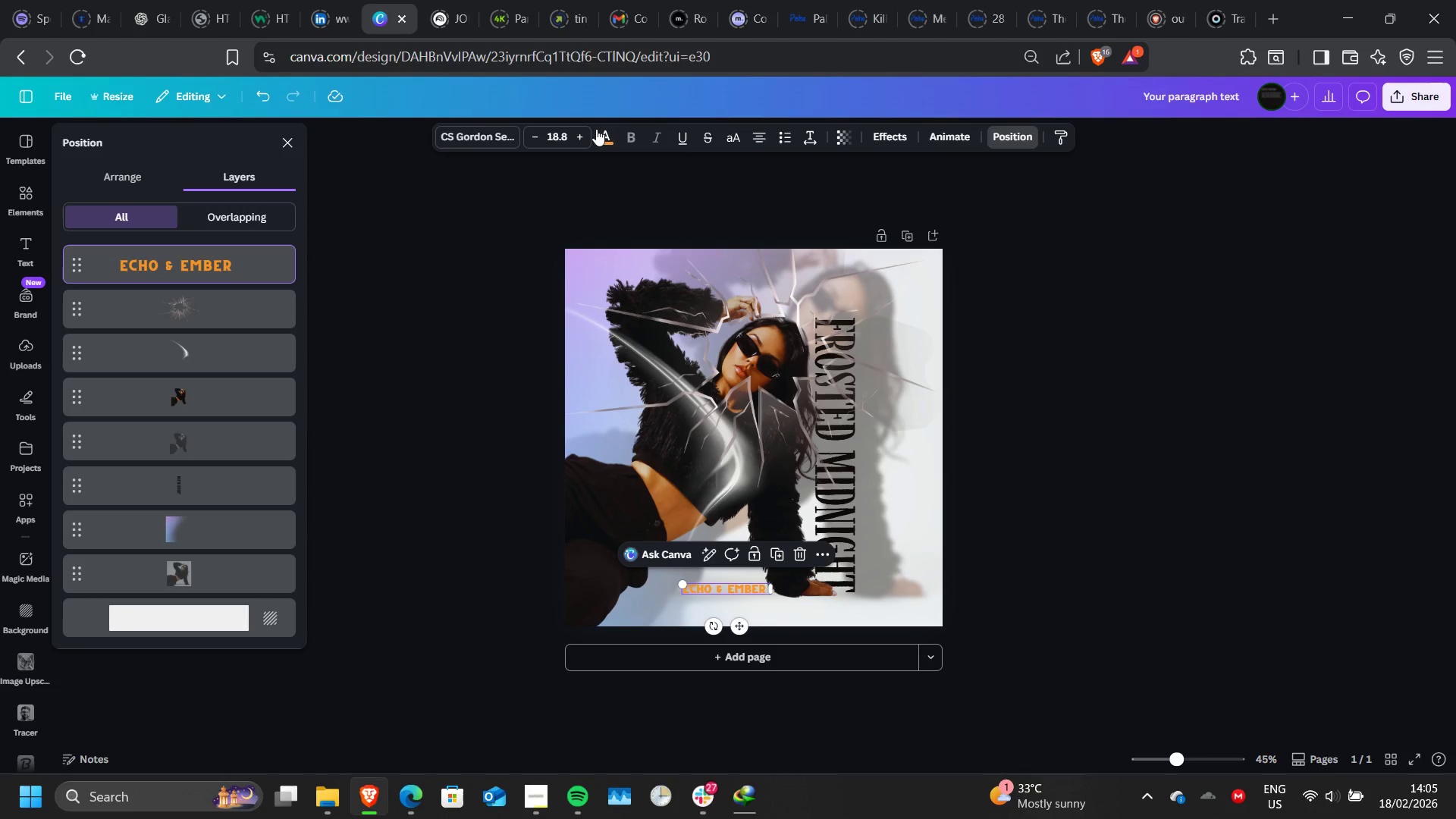 
left_click([600, 133])
 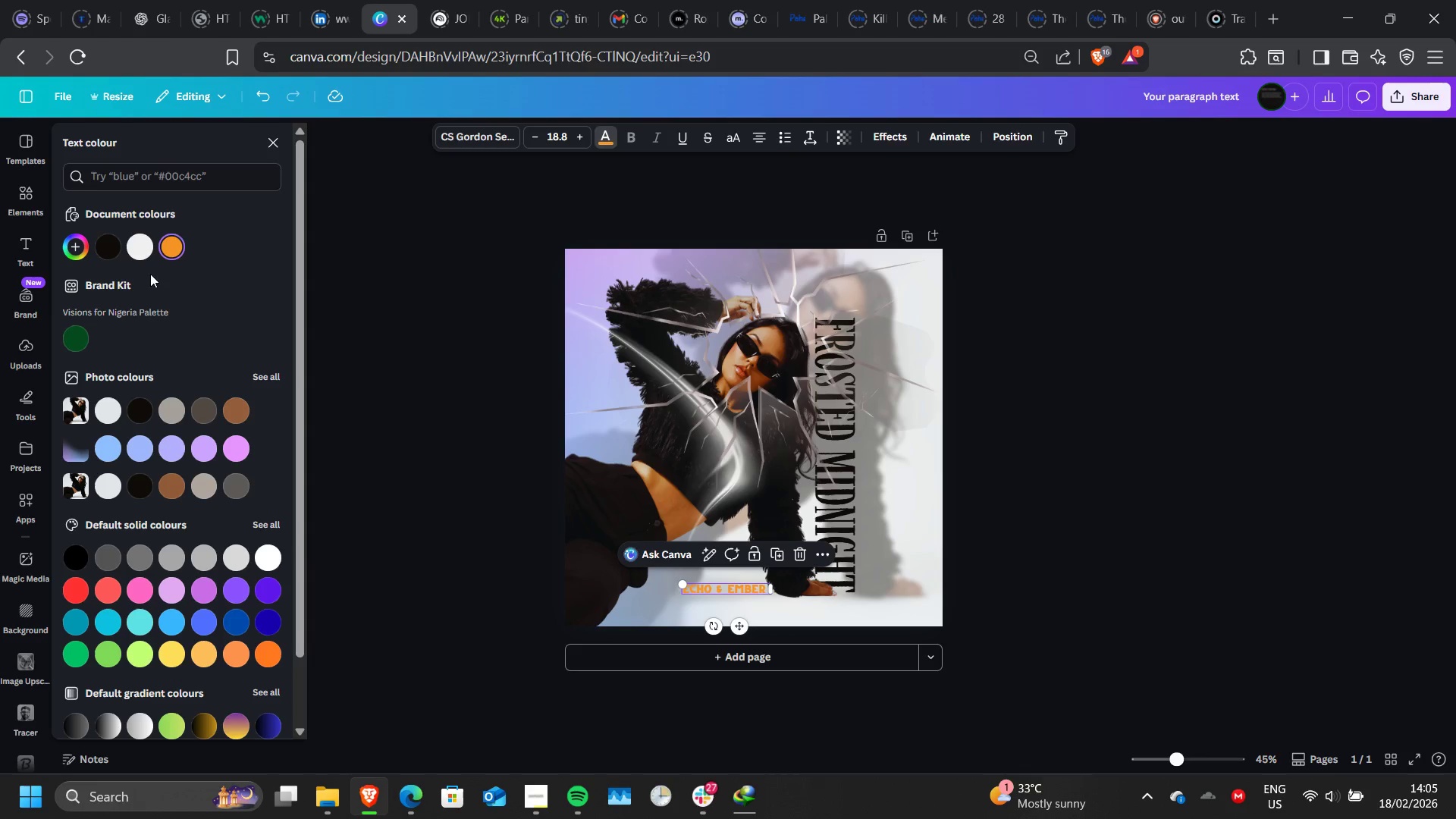 
left_click([110, 245])
 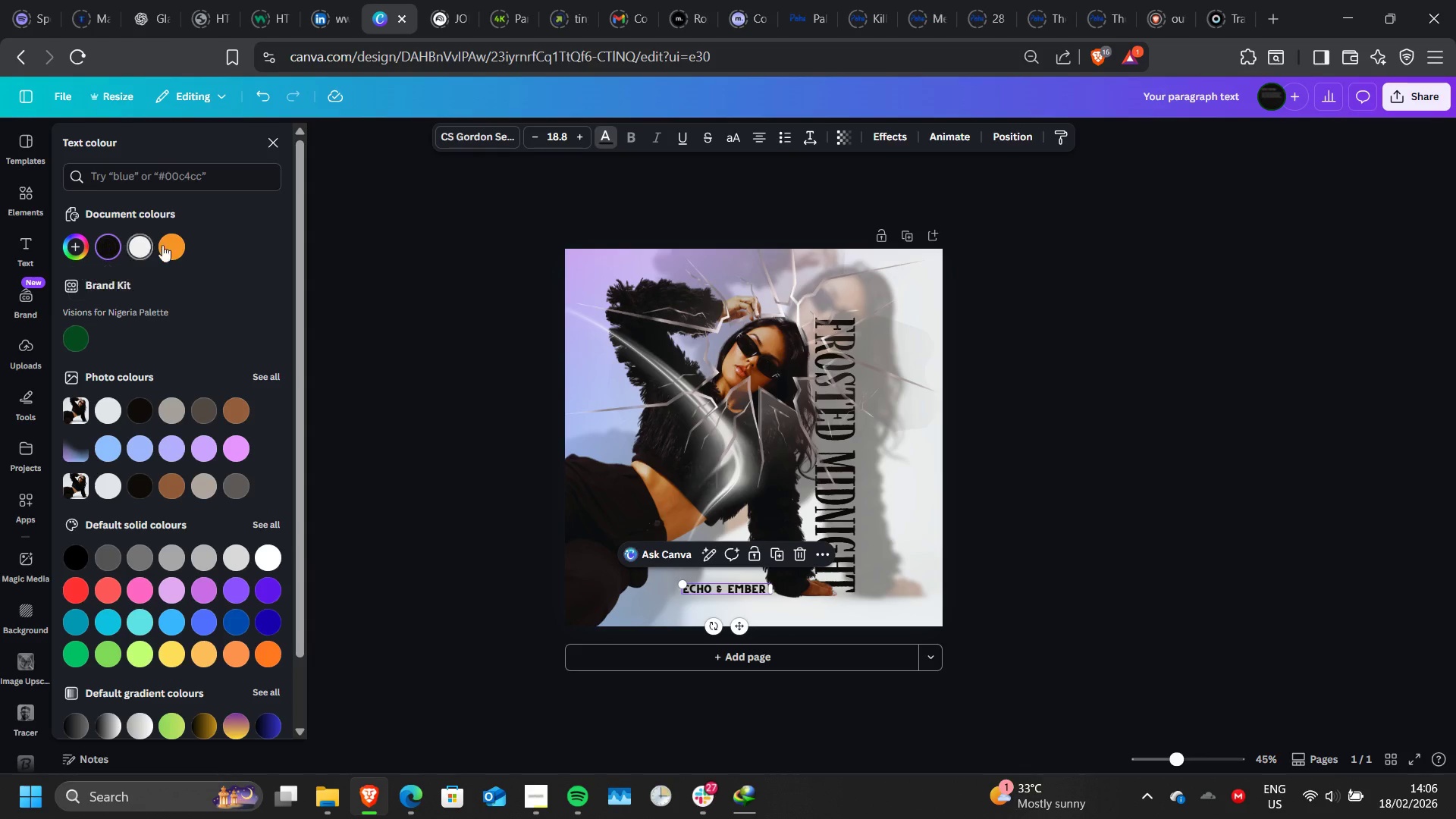 
left_click([179, 243])
 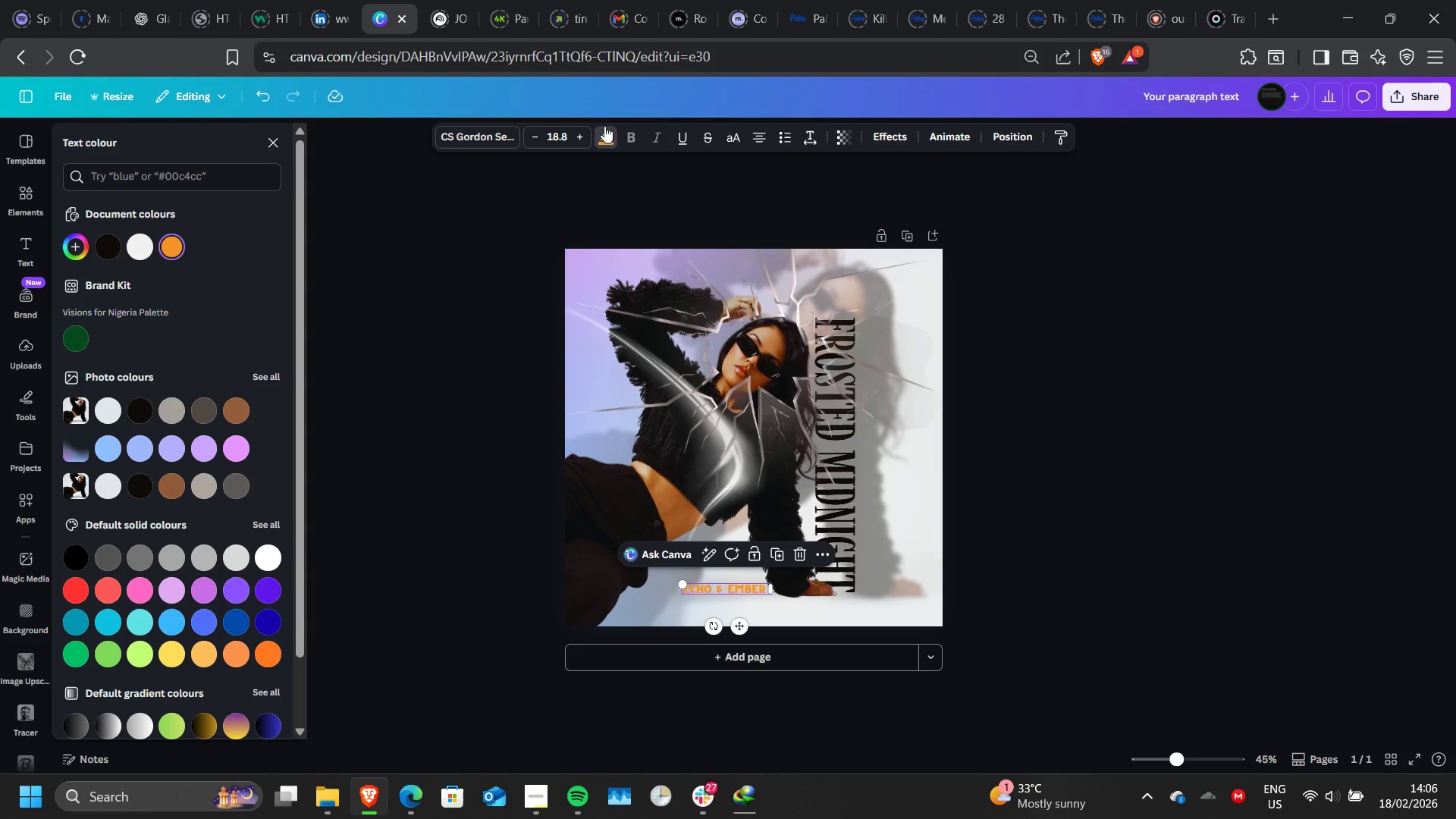 
left_click([613, 134])
 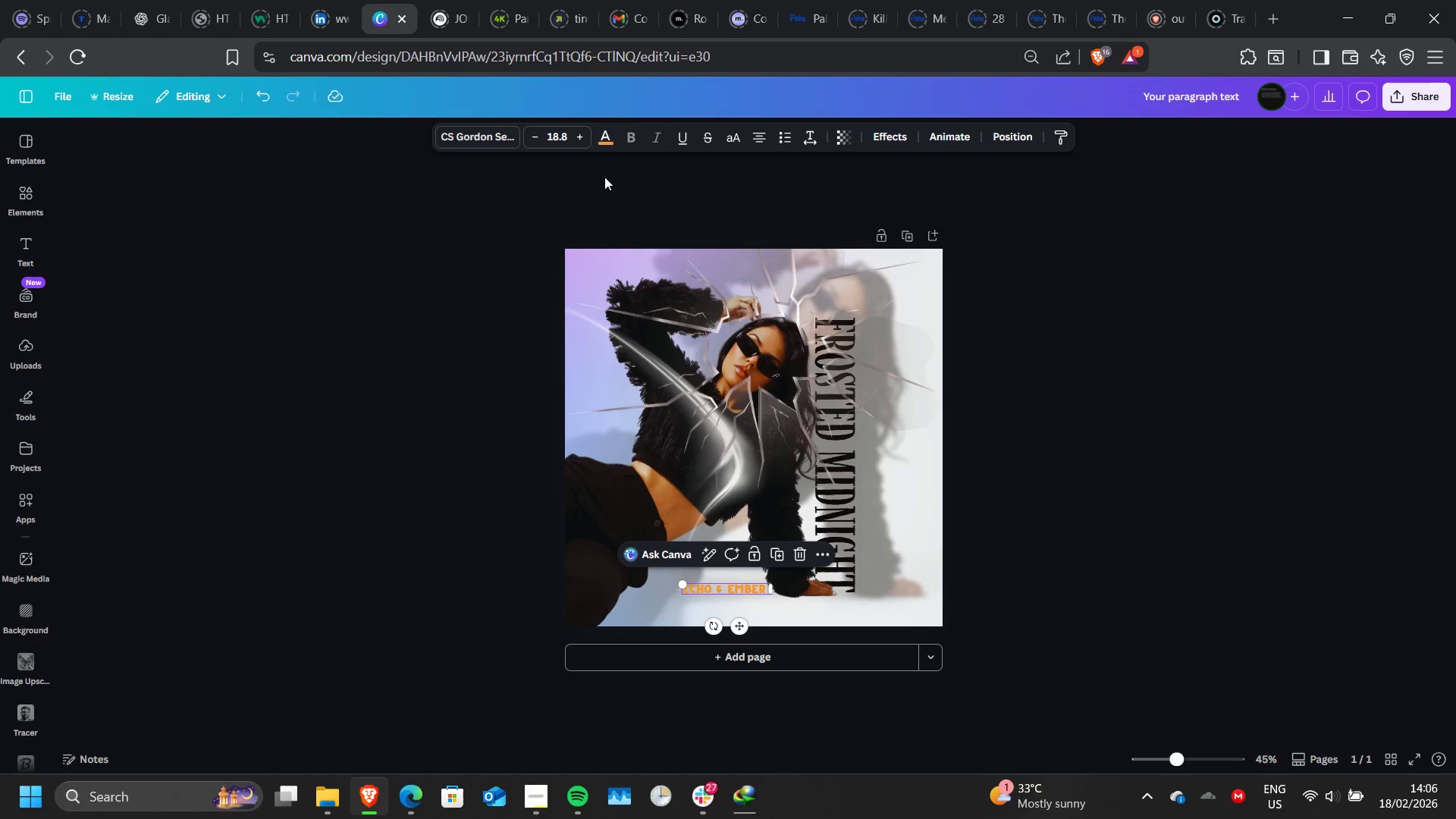 
left_click([607, 141])
 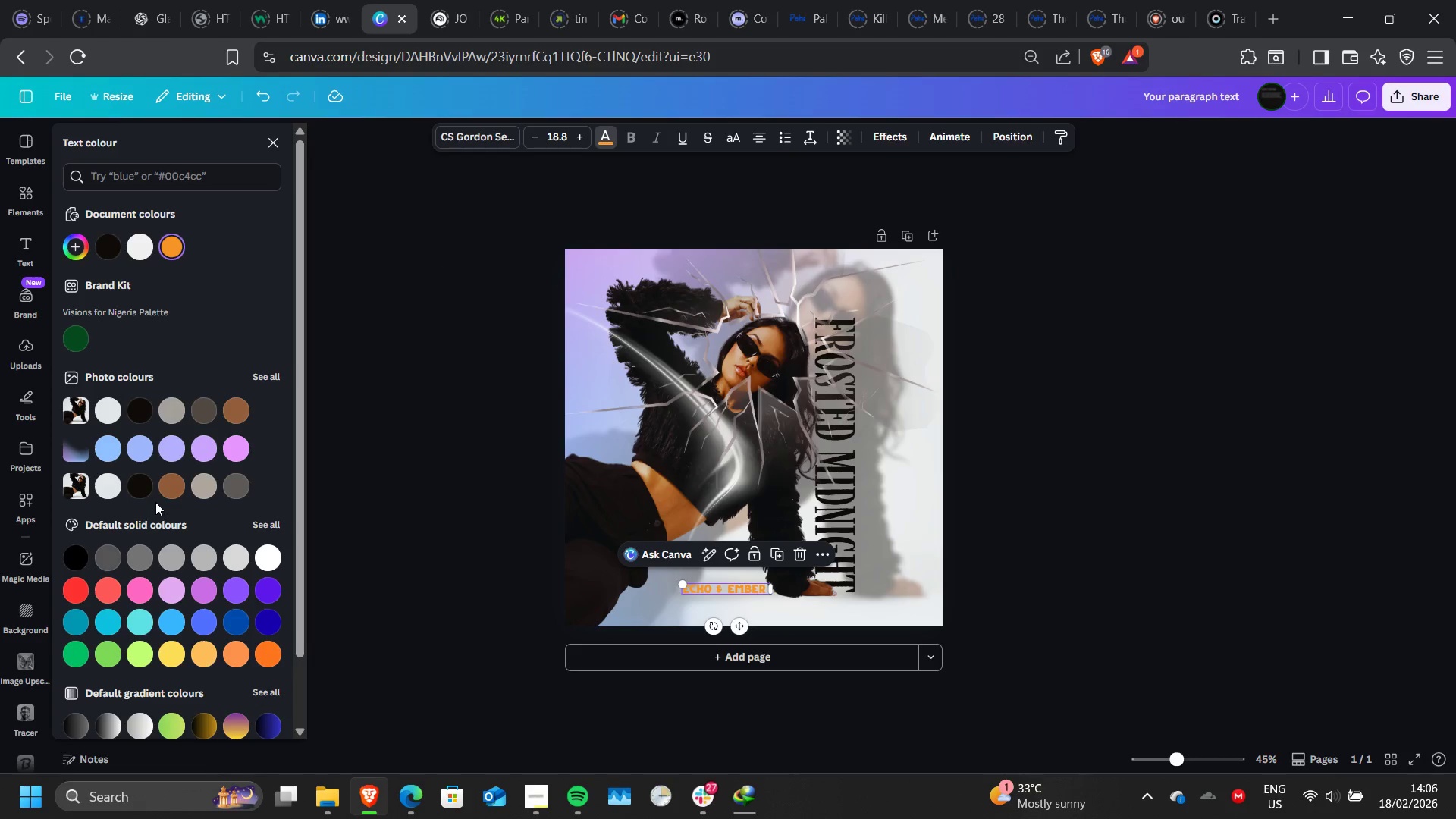 
left_click([160, 492])
 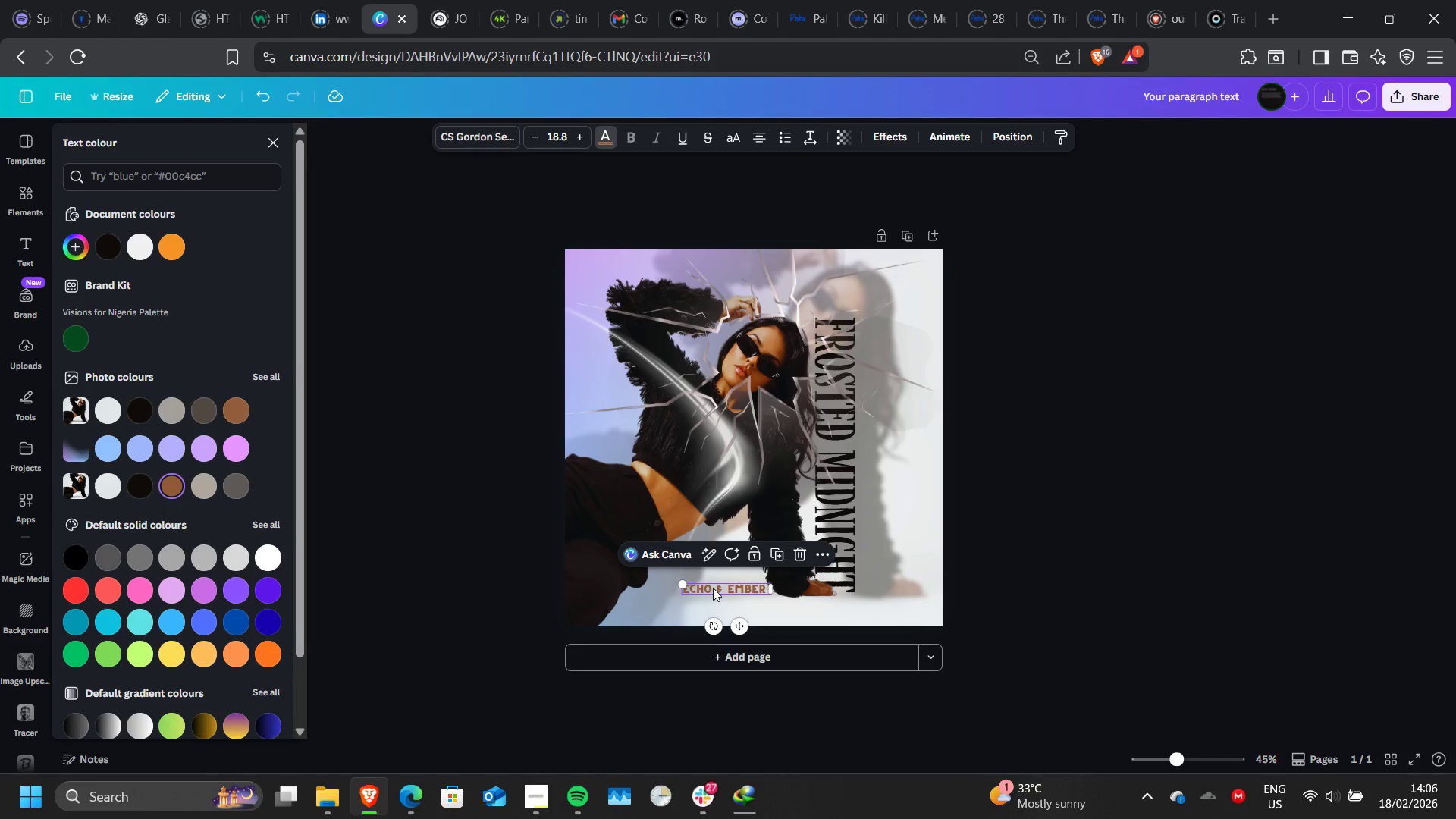 
left_click_drag(start_coordinate=[713, 588], to_coordinate=[708, 585])
 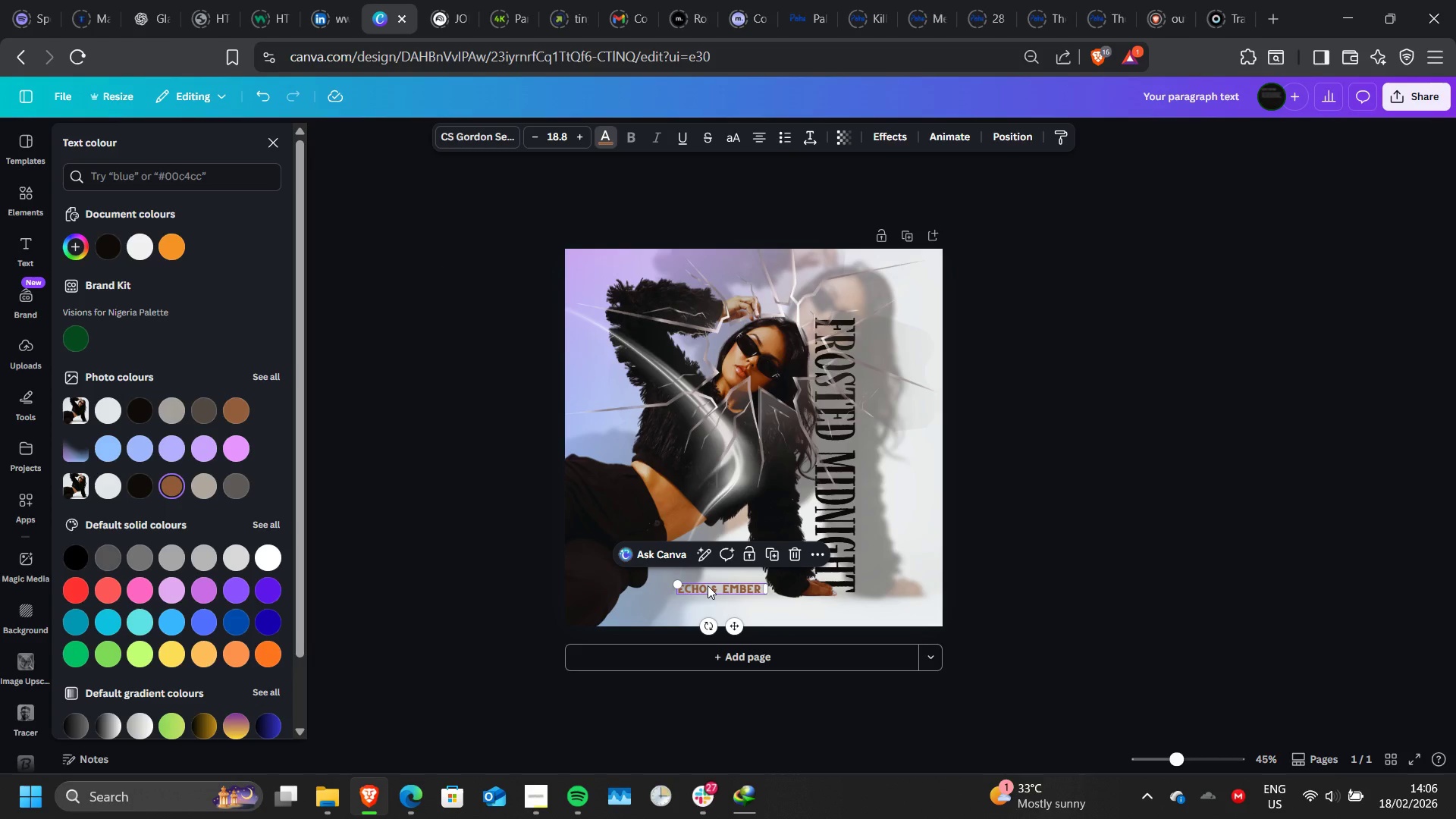 
left_click_drag(start_coordinate=[708, 585], to_coordinate=[881, 613])
 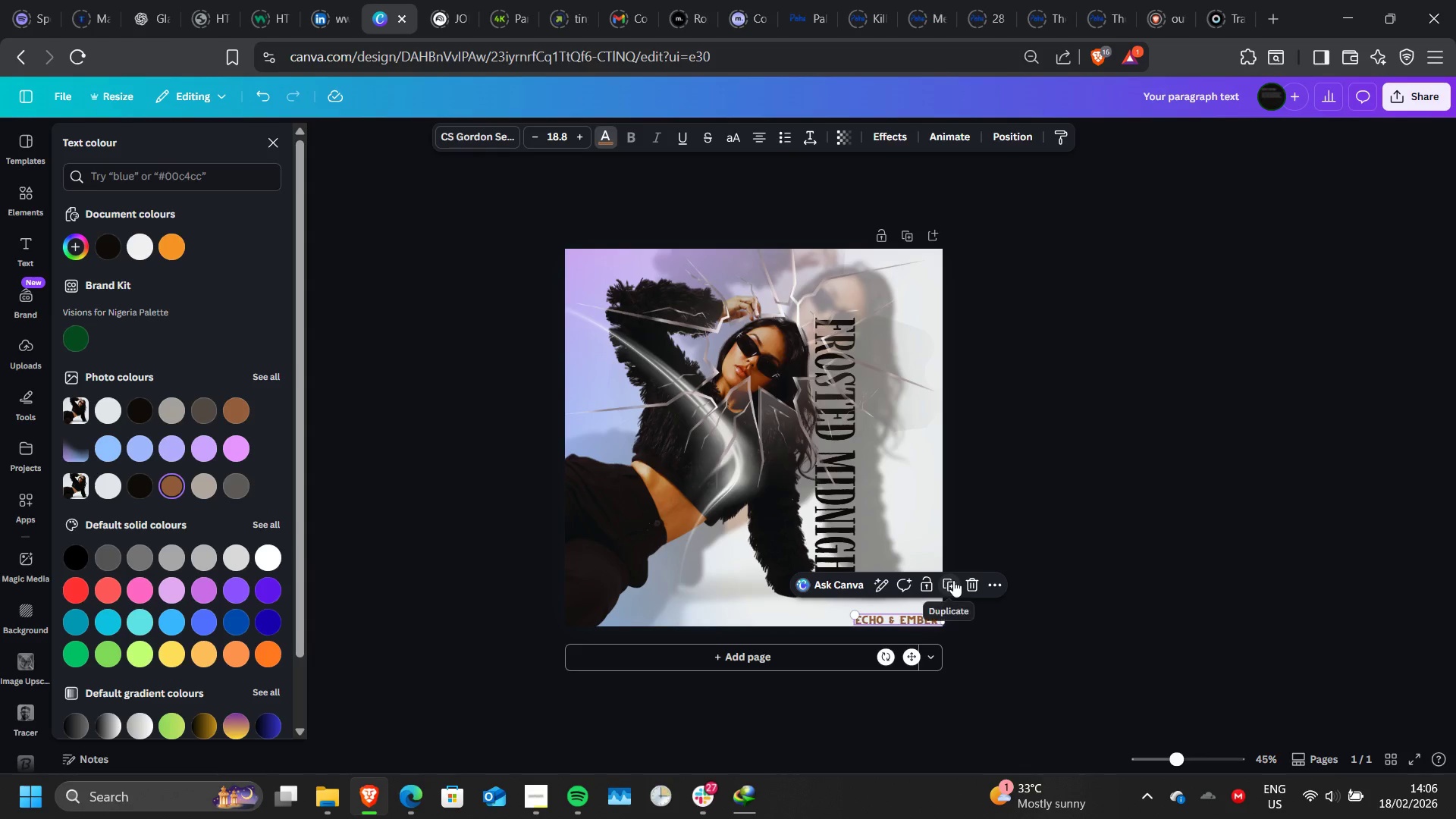 
left_click([953, 580])
 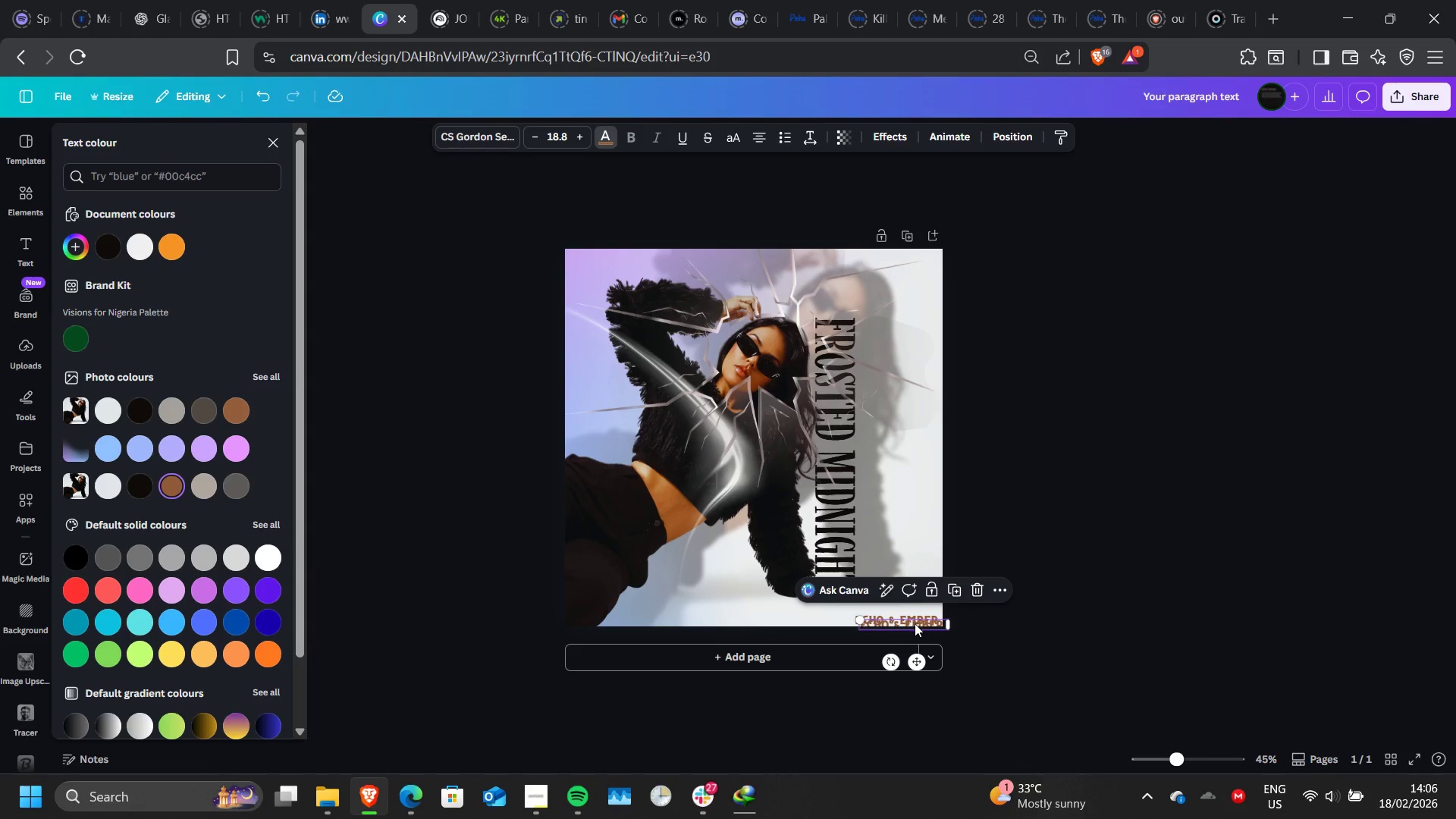 
left_click_drag(start_coordinate=[915, 623], to_coordinate=[609, 269])
 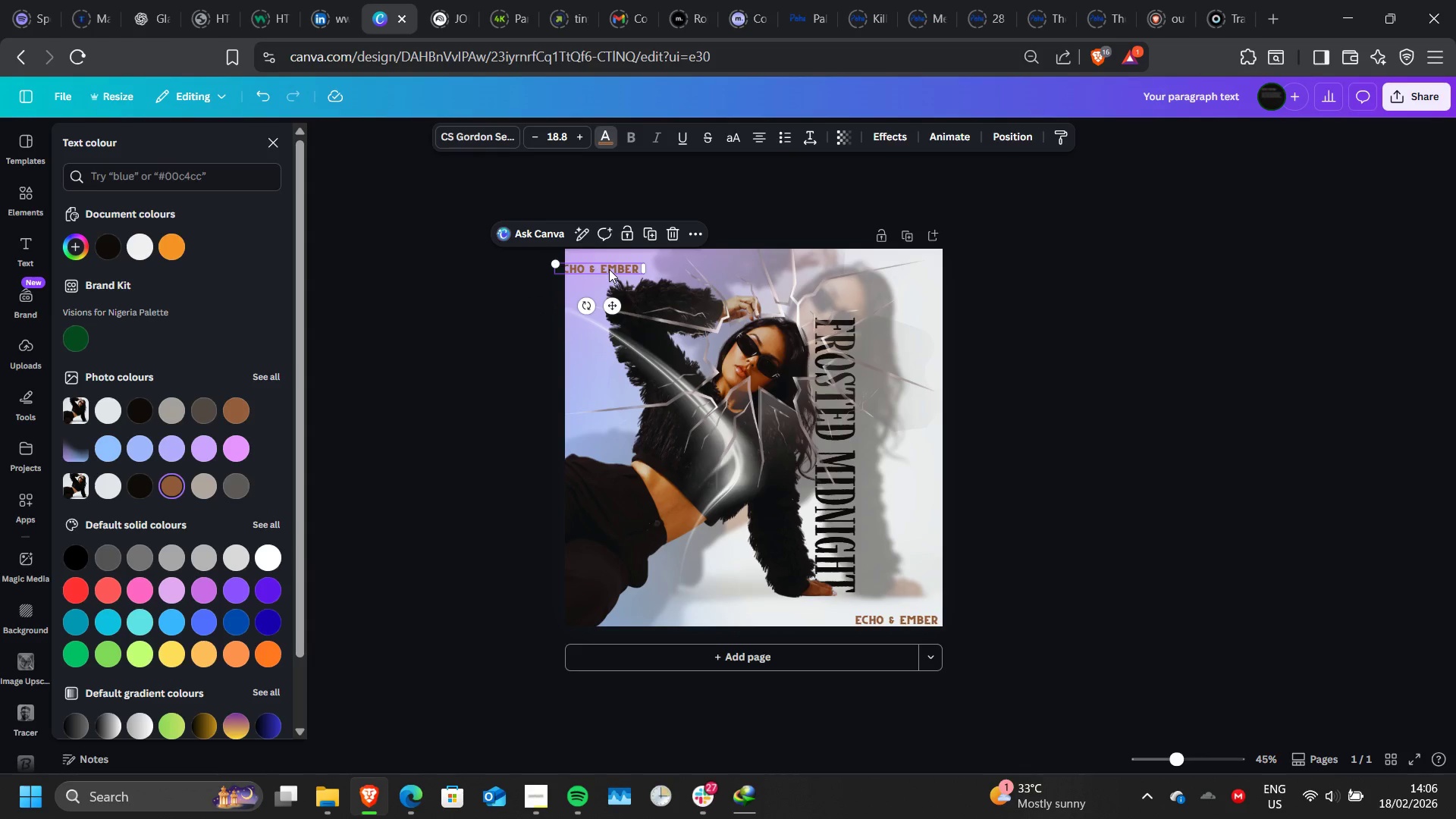 
left_click_drag(start_coordinate=[609, 269], to_coordinate=[618, 259])
 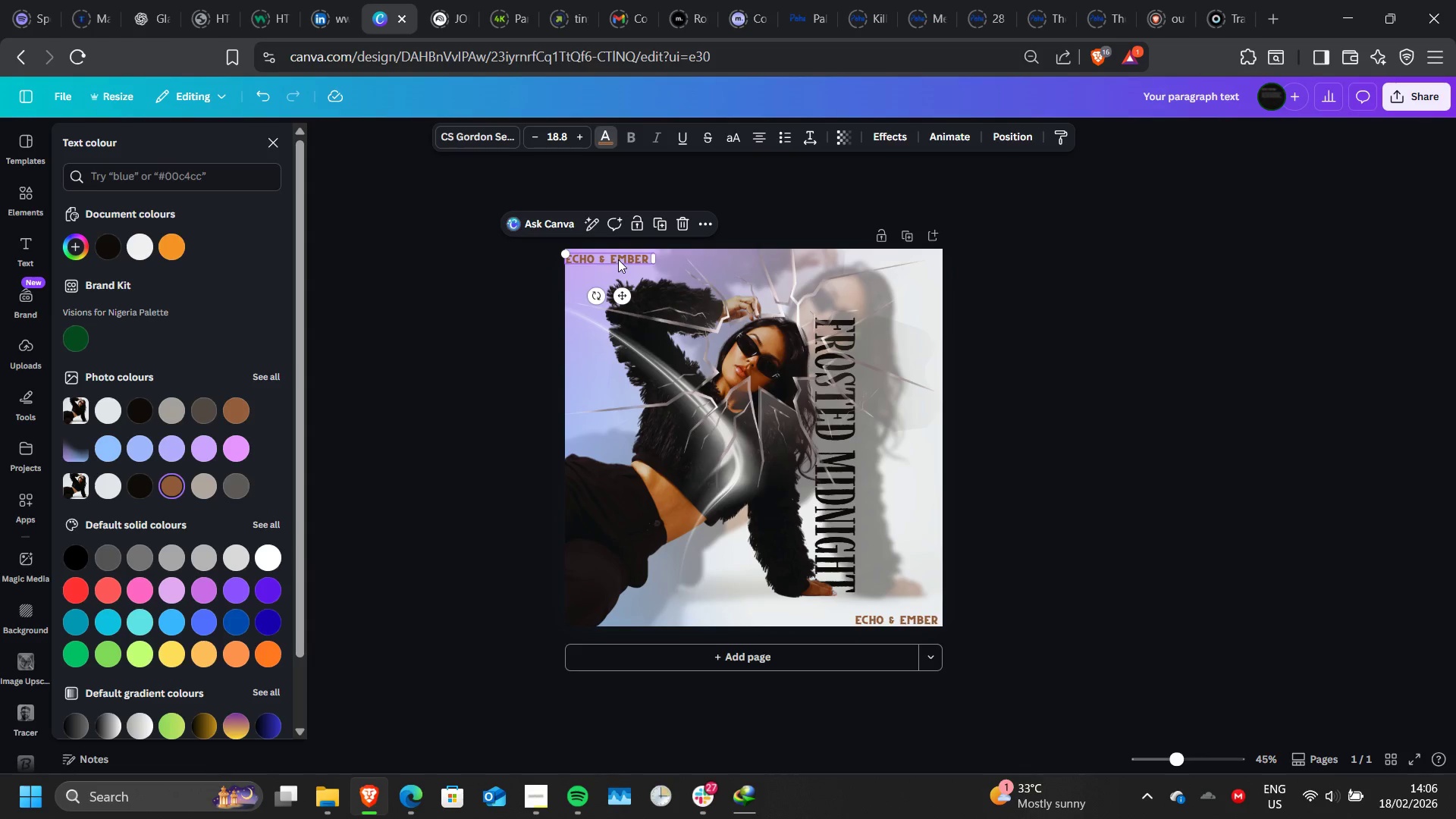 
left_click_drag(start_coordinate=[618, 259], to_coordinate=[617, 256])
 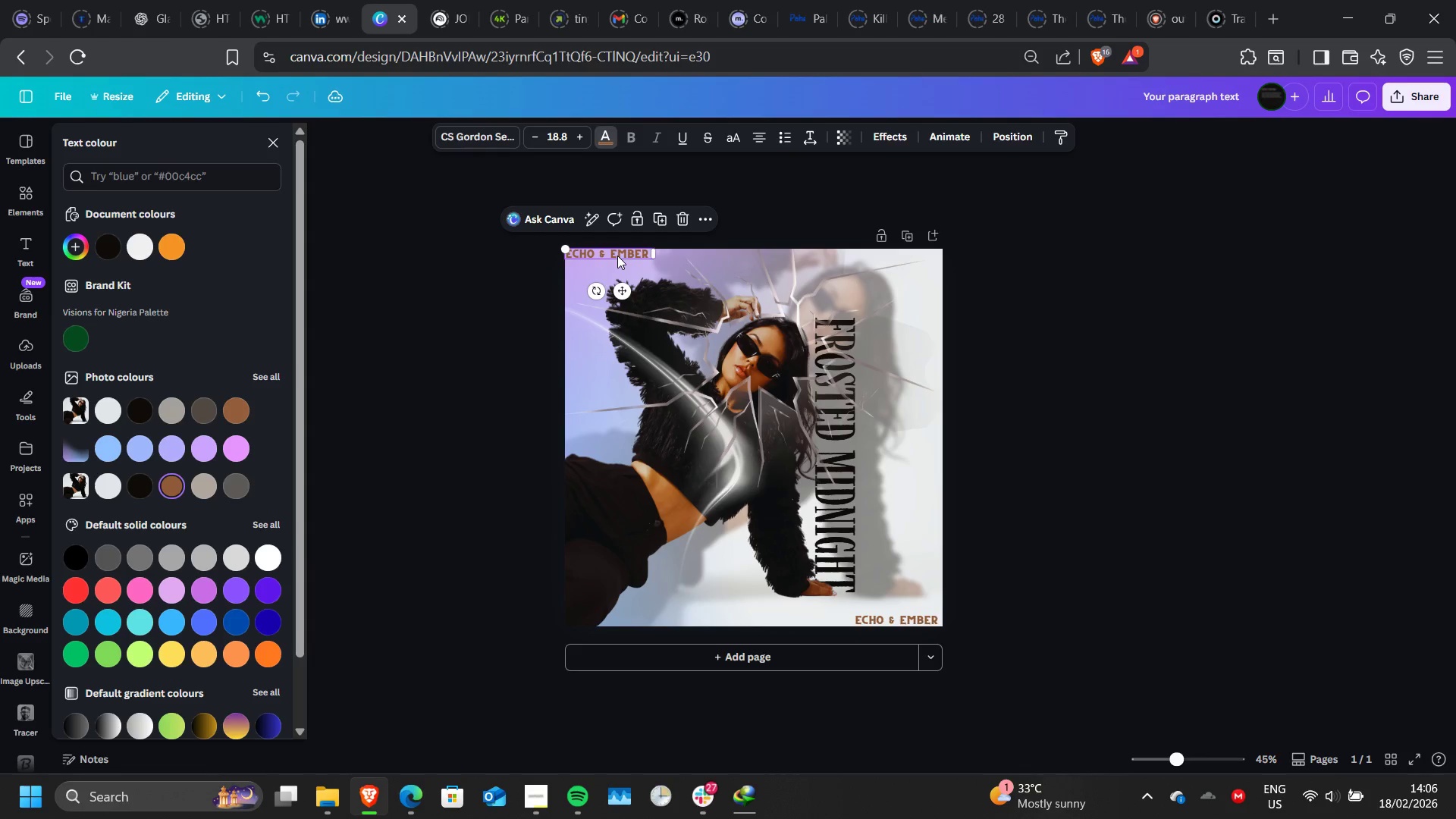 
double_click([617, 256])
 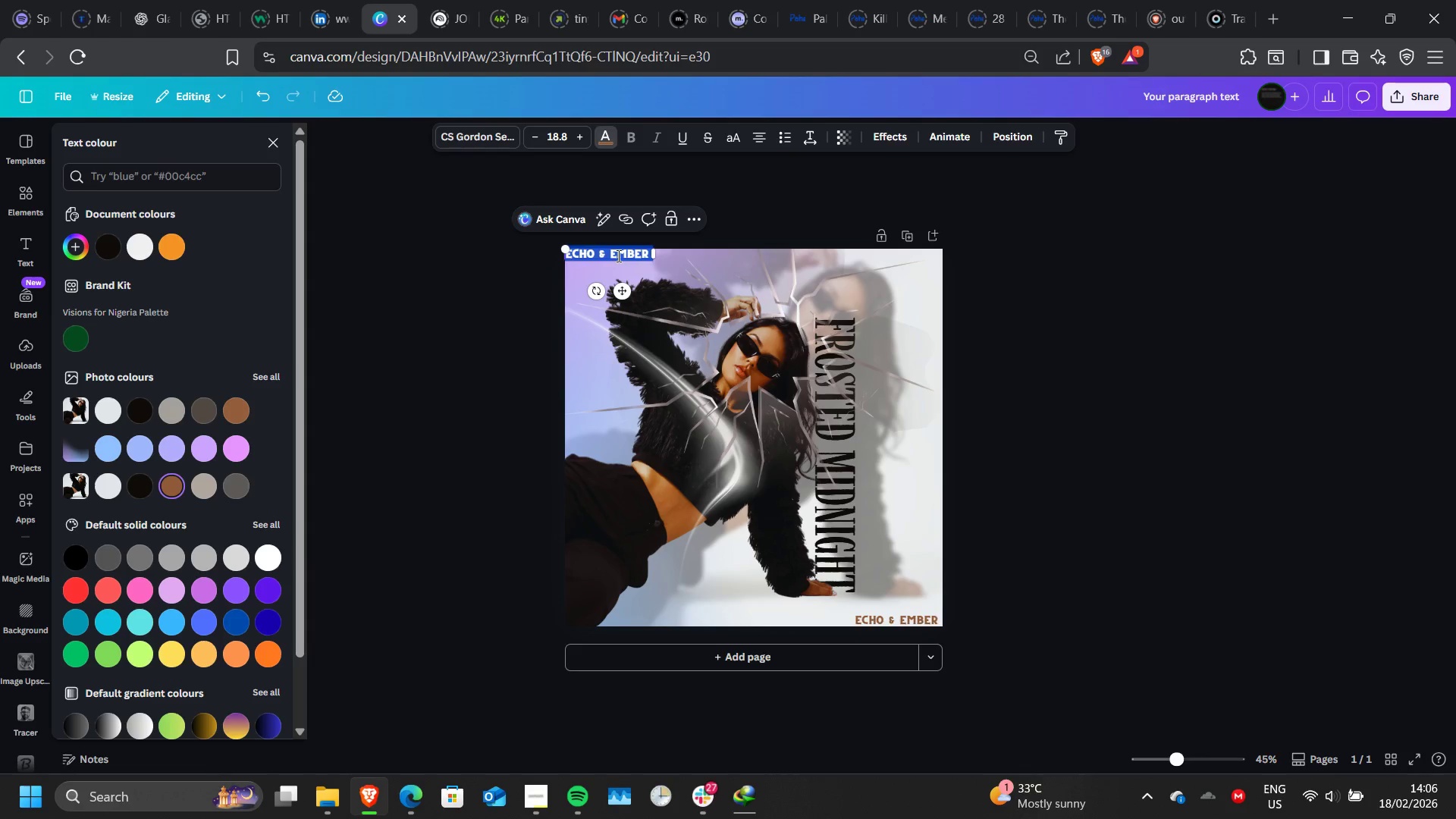 
triple_click([617, 256])
 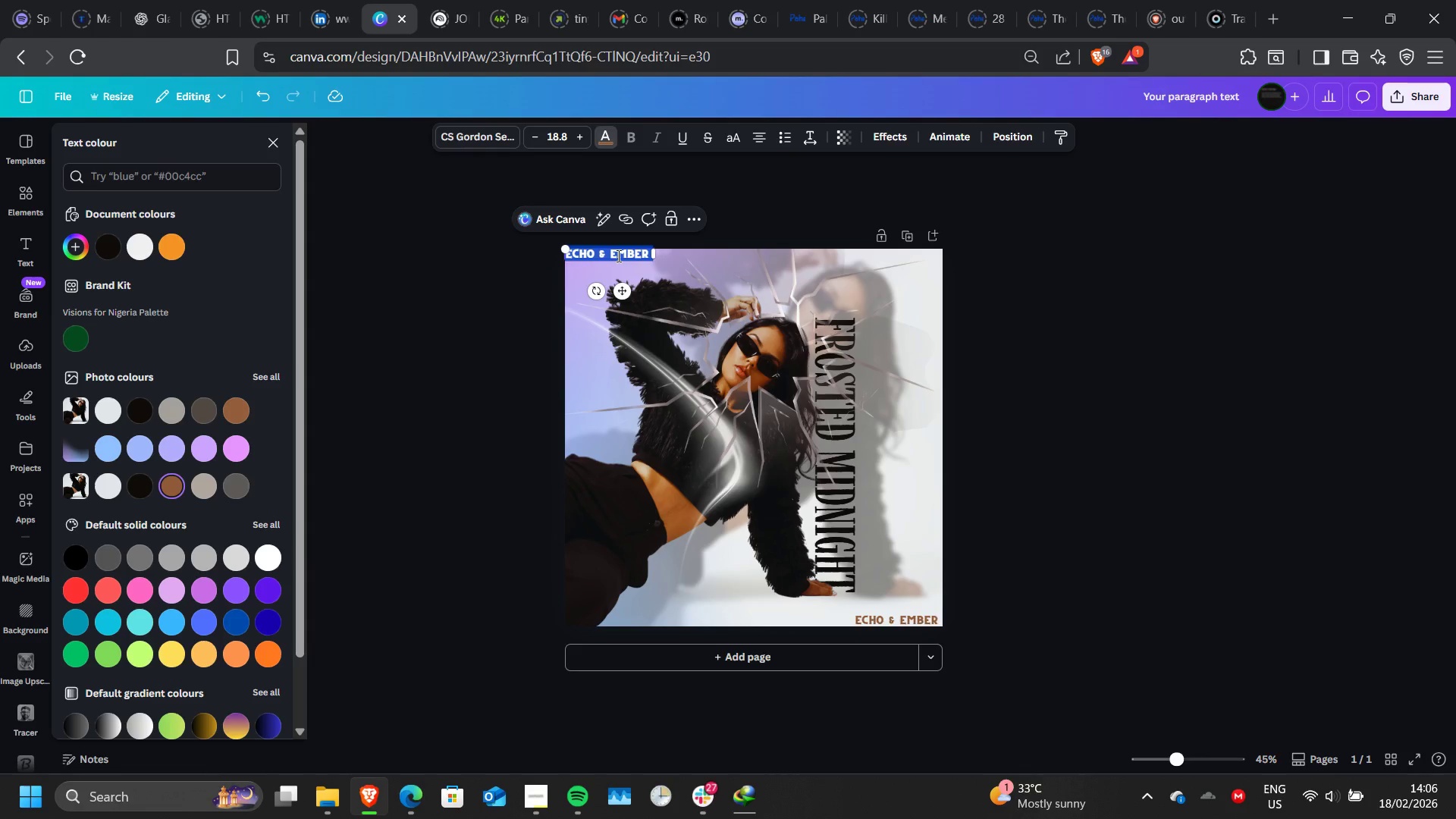 
type(VOL 1)
 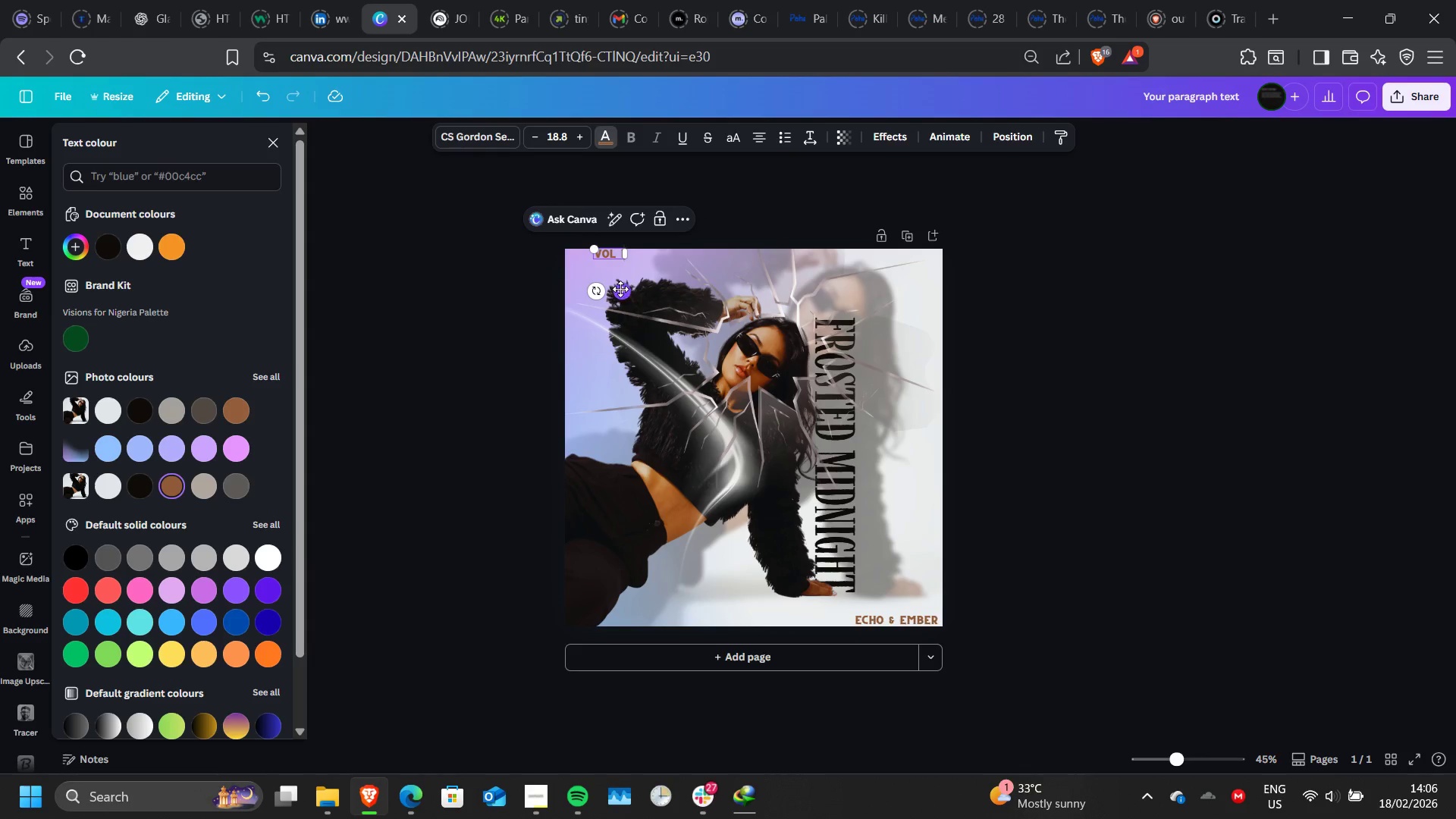 
left_click_drag(start_coordinate=[620, 290], to_coordinate=[597, 295])
 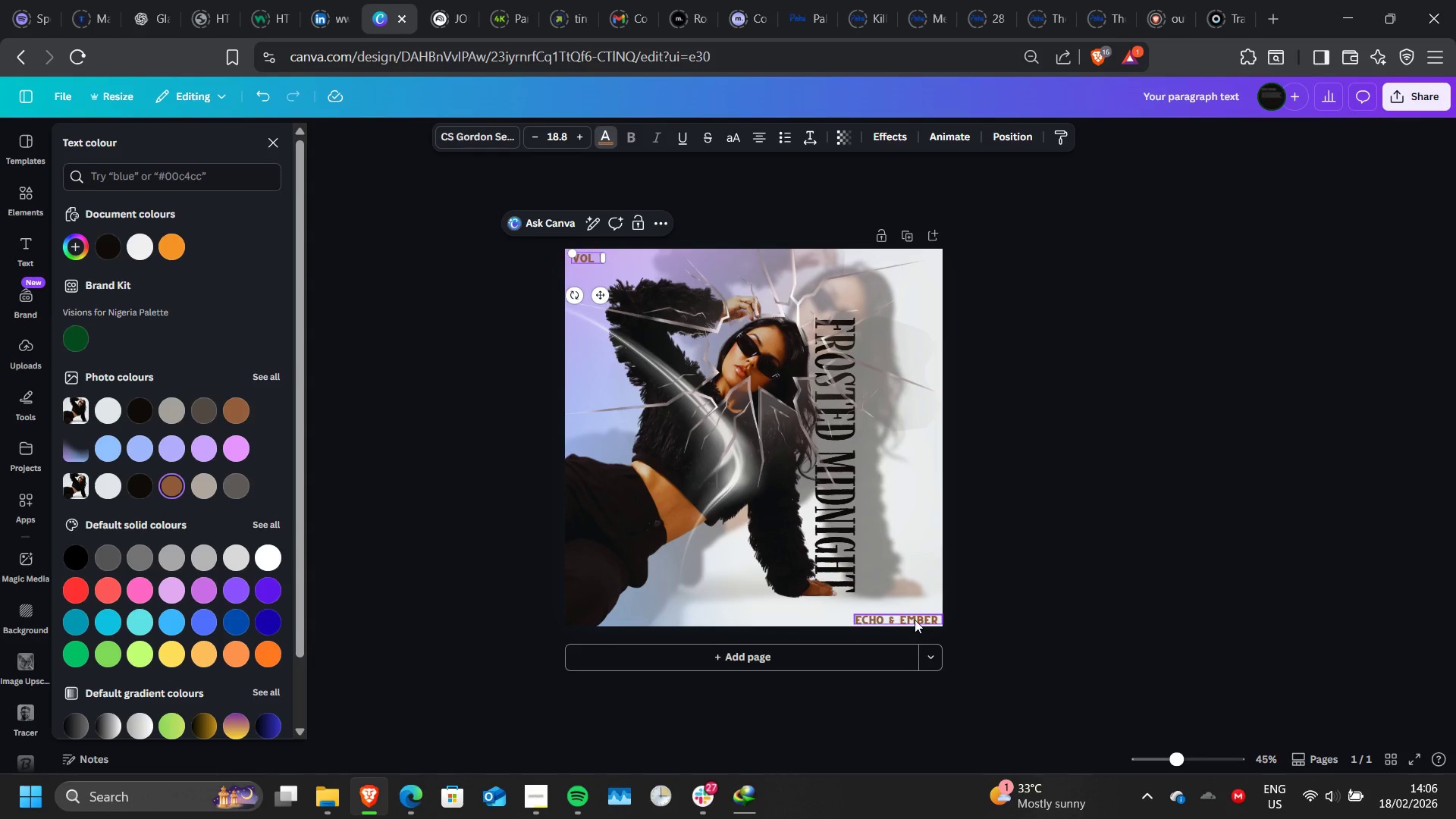 
left_click_drag(start_coordinate=[915, 620], to_coordinate=[909, 615])
 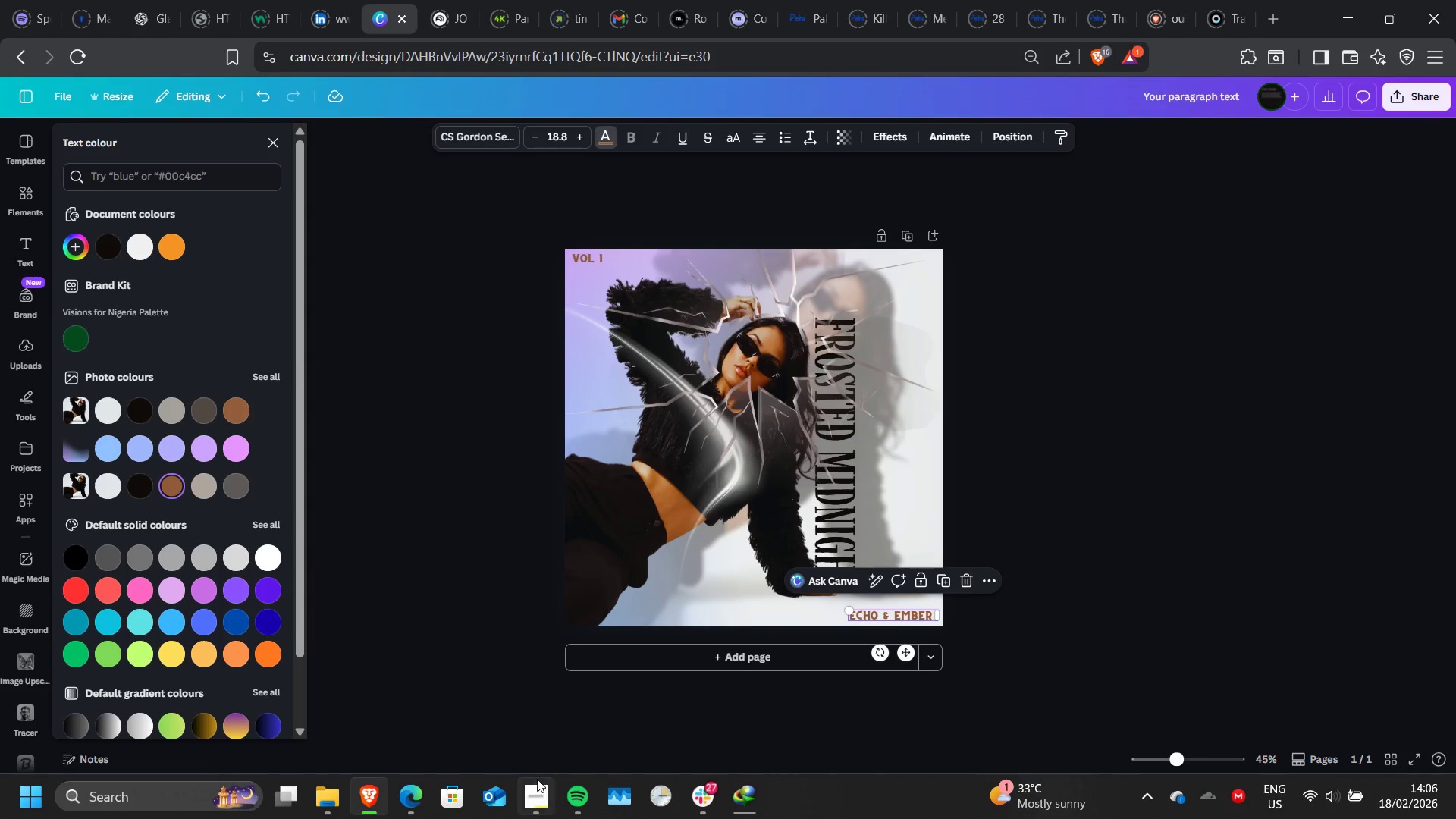 
left_click([536, 780])